 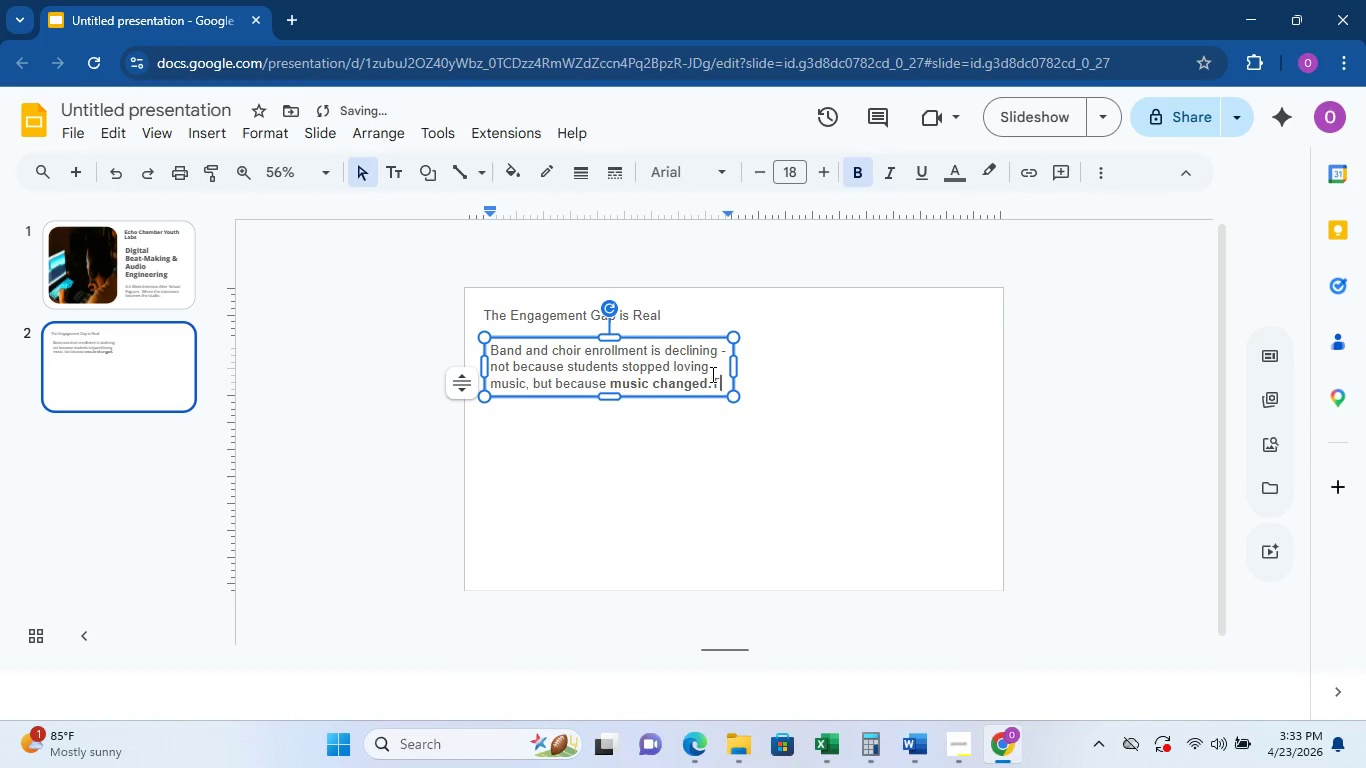 
key(Shift+T)
 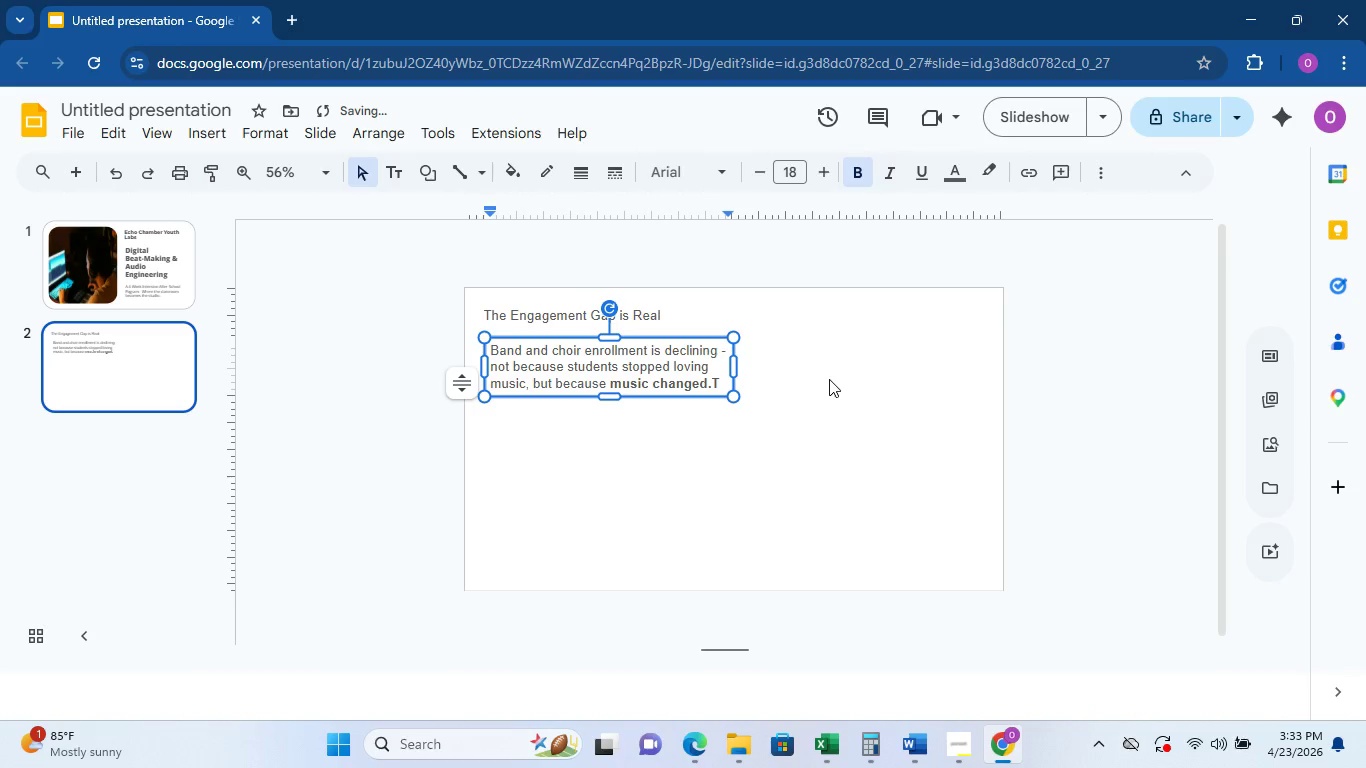 
key(Backspace)
 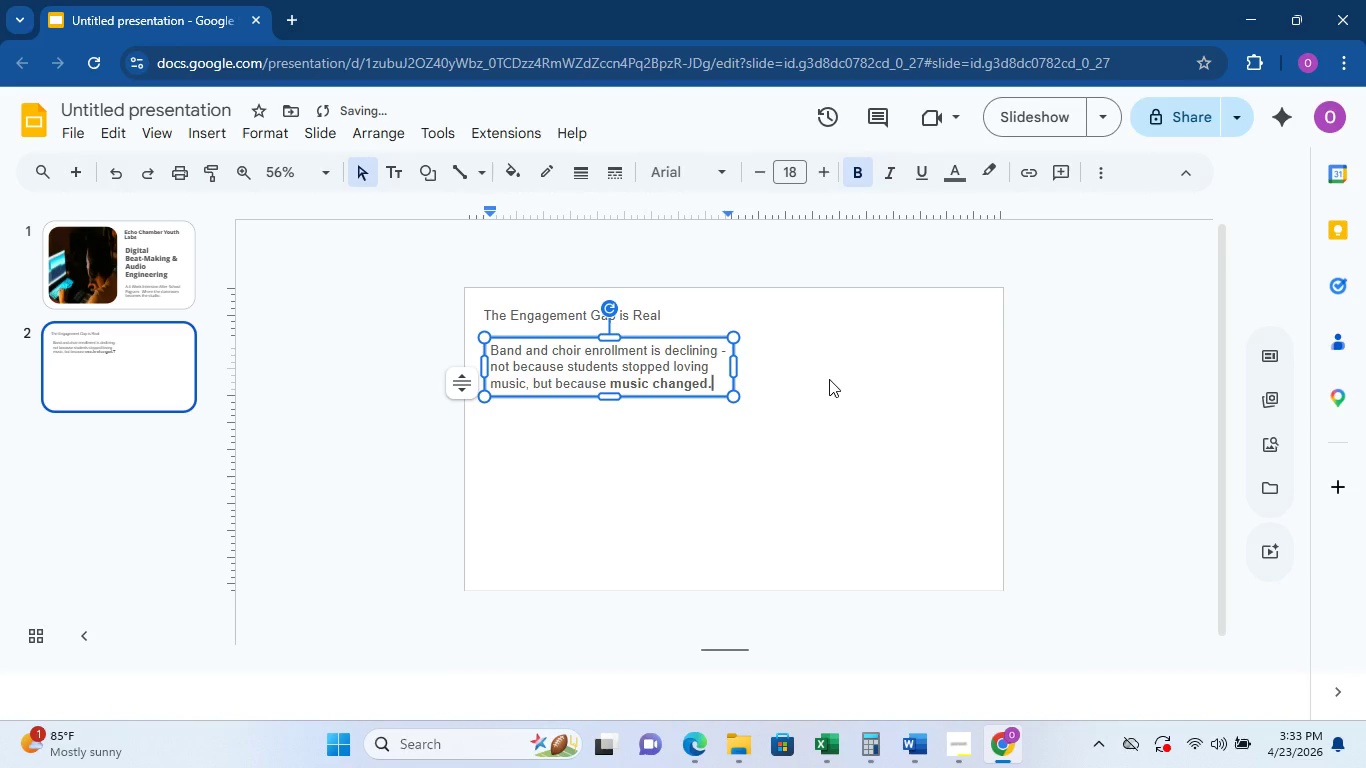 
key(Control+B)
 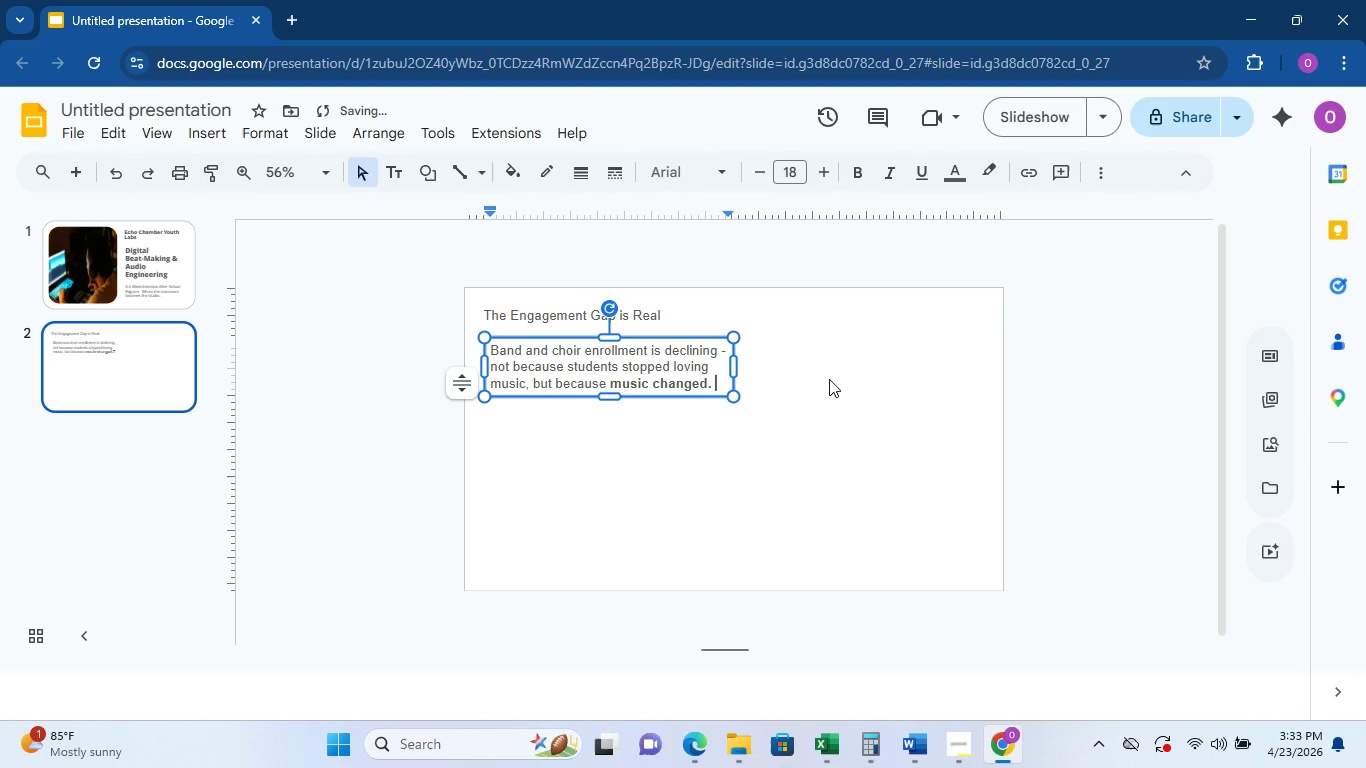 
type( Today)
 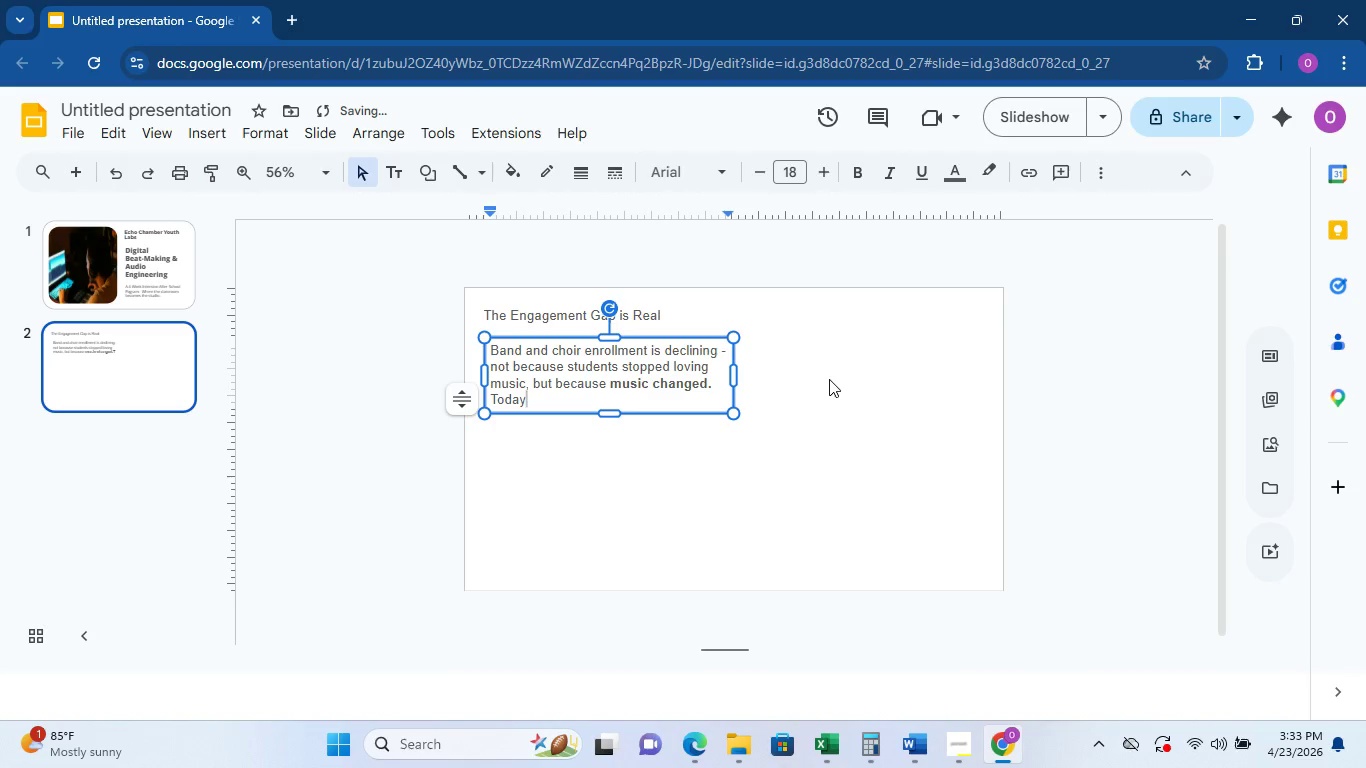 
key(Enter)
 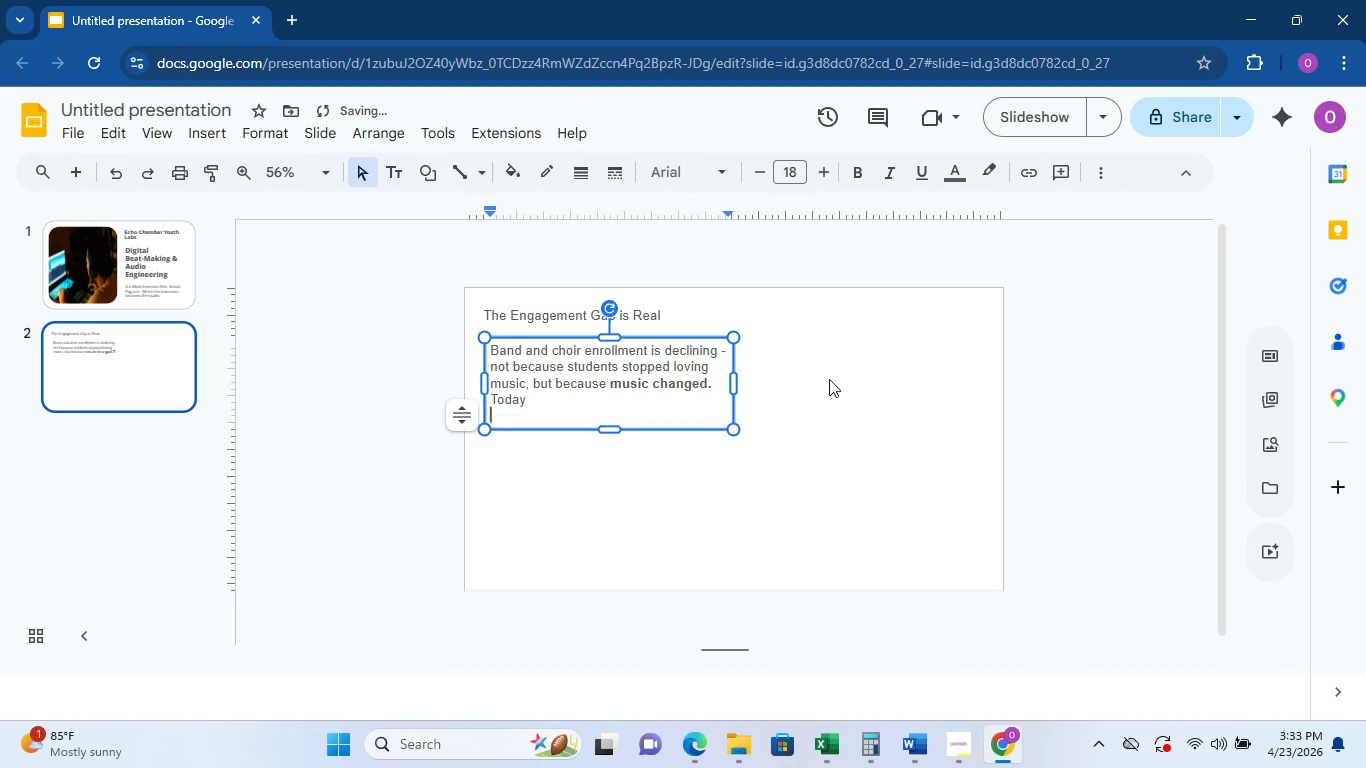 
type(s)
key(Backspace)
key(Backspace)
type('s students are already proc)
key(Backspace)
type(ducing bet)
key(Backspace)
type(ats in their )
key(Backspace)
key(Backspace)
key(Backspace)
key(Backspace)
key(Backspace)
type(on their phones )
key(Backspace)
type(. )
 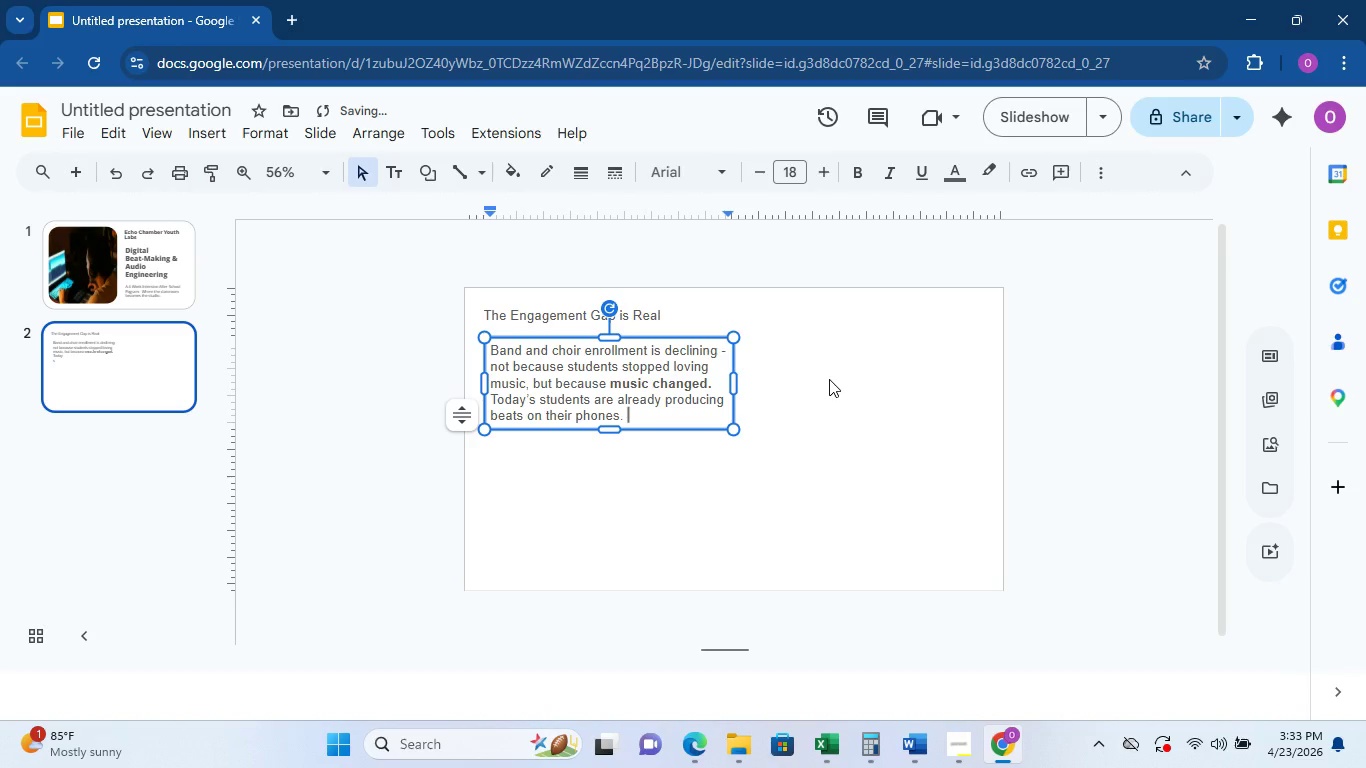 
wait(25.02)
 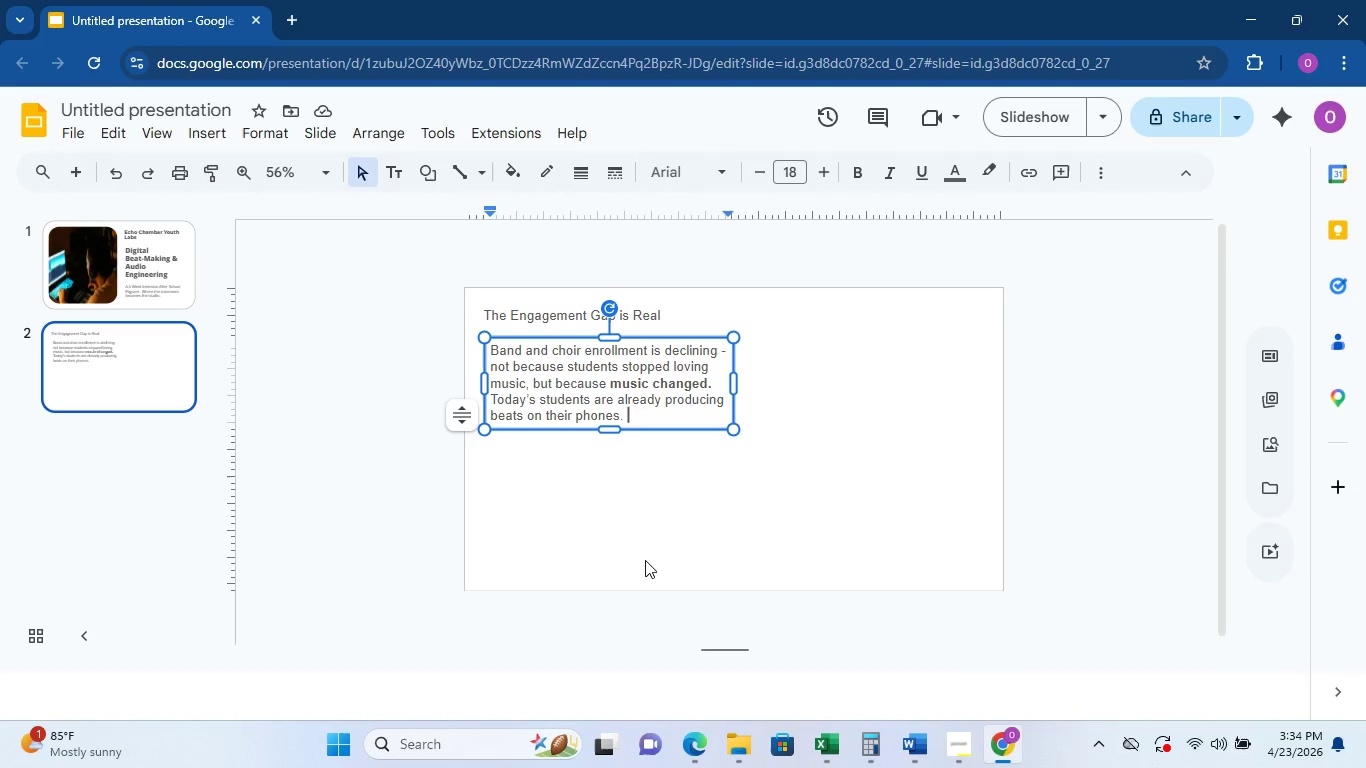 
type(Schools that bridge that gap unload a wh)
key(Backspace)
 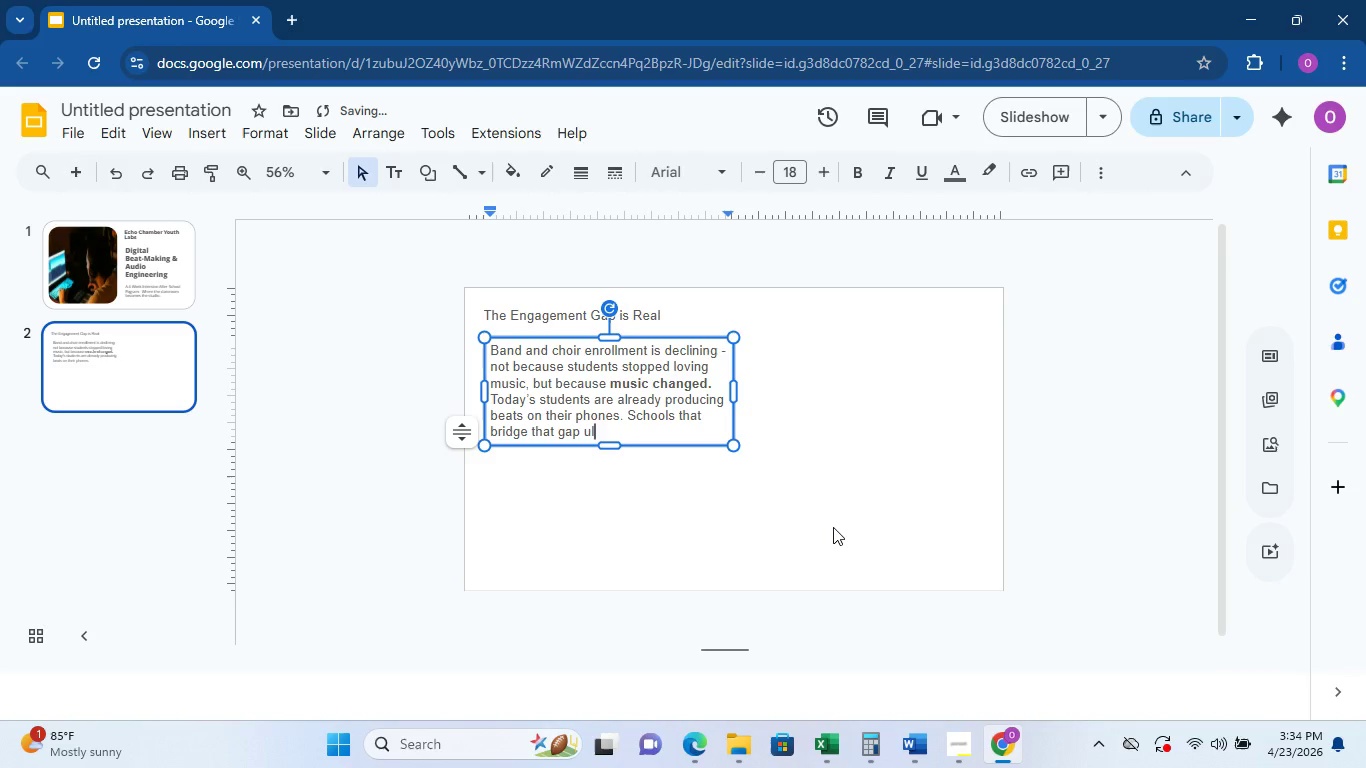 
type(l)
key(Backspace)
type(nlock a whole new leverl of a)
key(Backspace)
type(engagement.)
 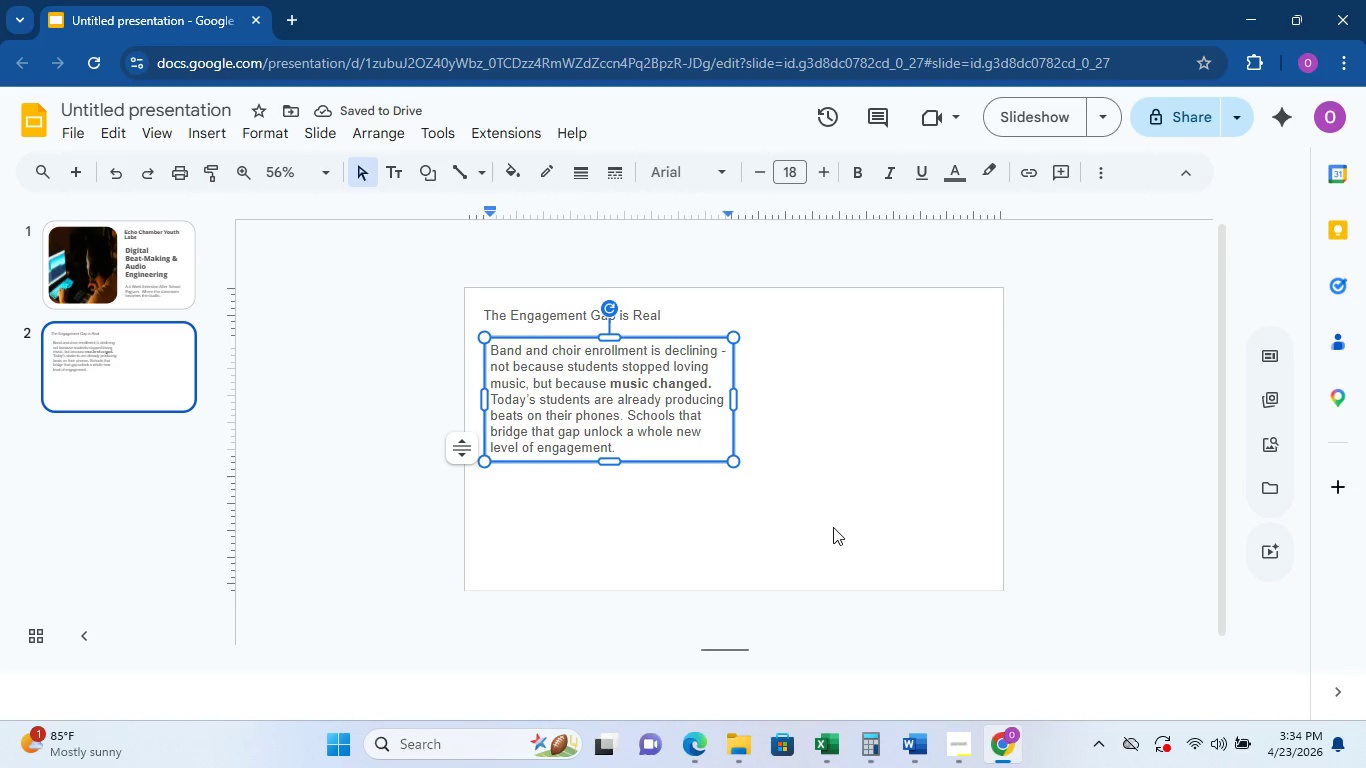 
wait(9.64)
 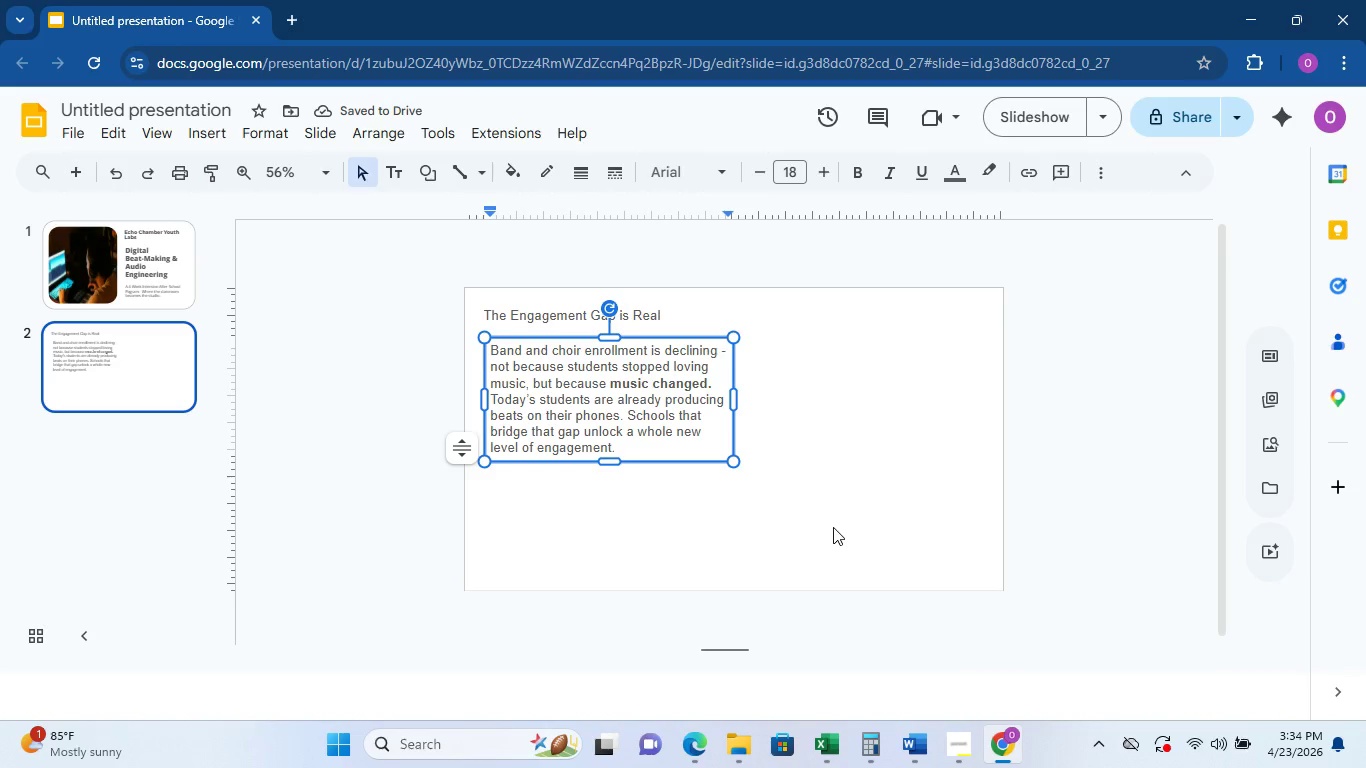 
left_click([384, 173])
 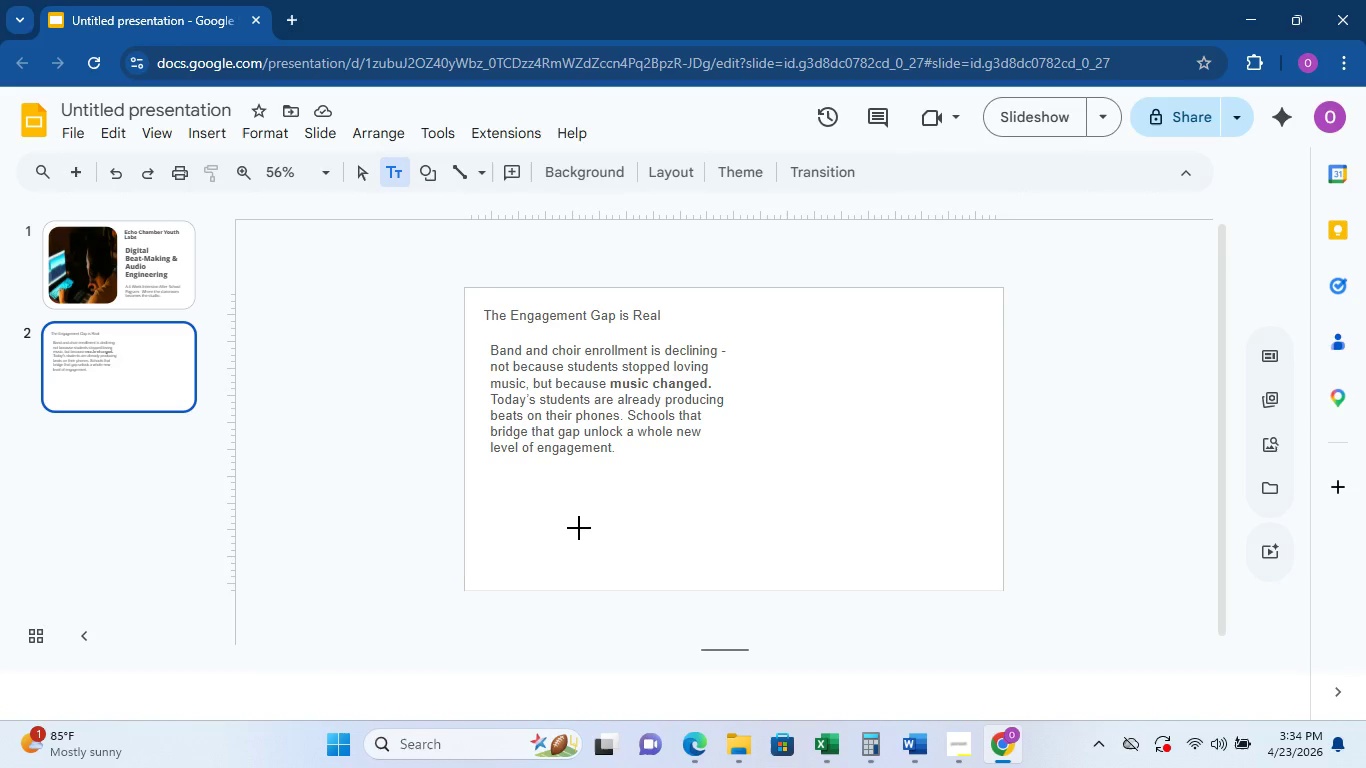 
wait(5.19)
 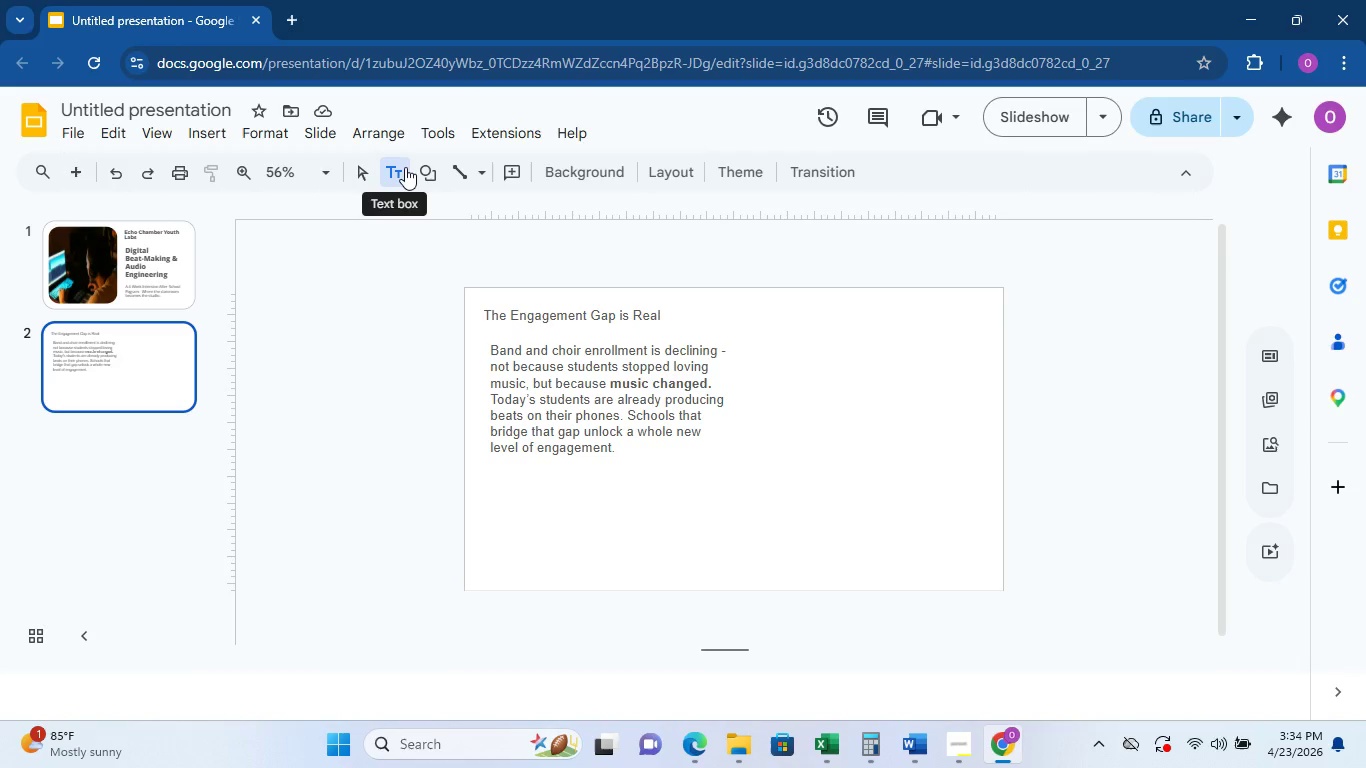 
left_click_drag(start_coordinate=[495, 465], to_coordinate=[761, 502])
 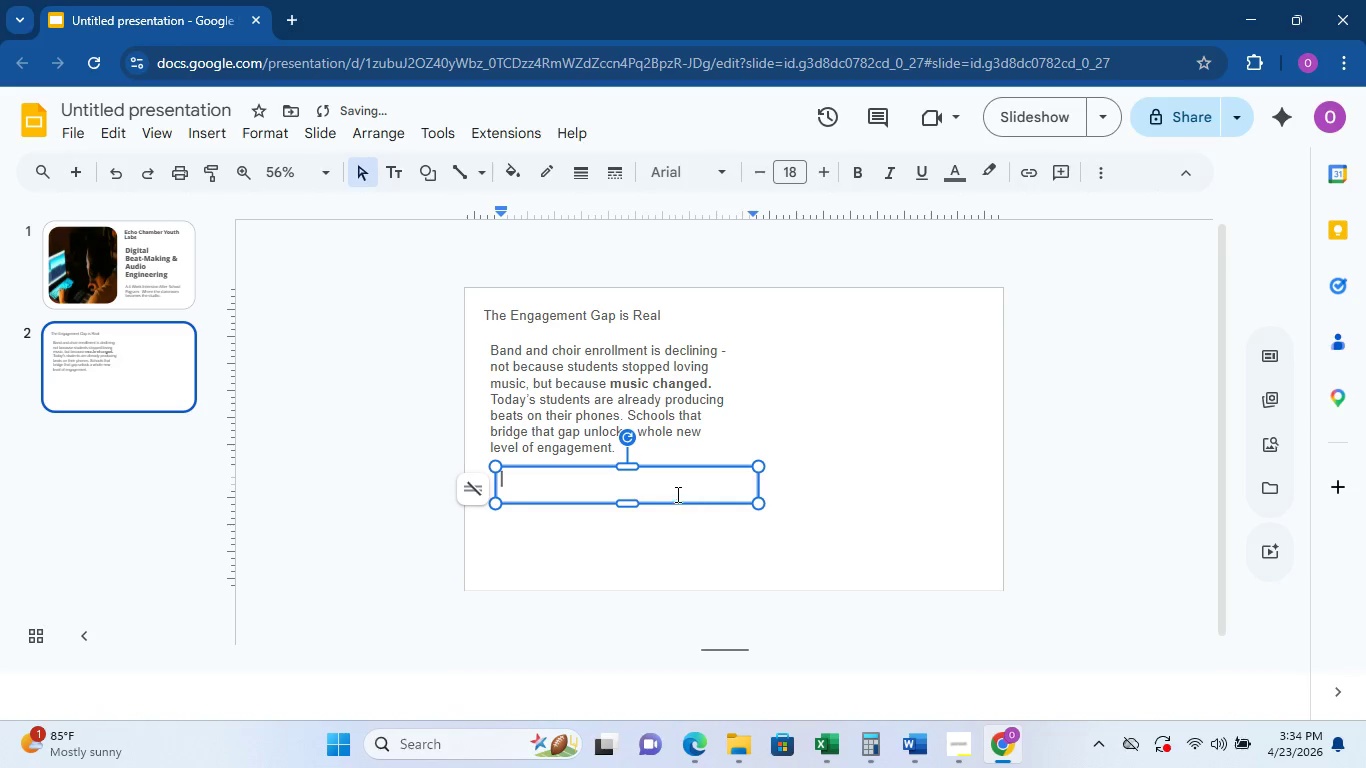 
left_click([672, 487])
 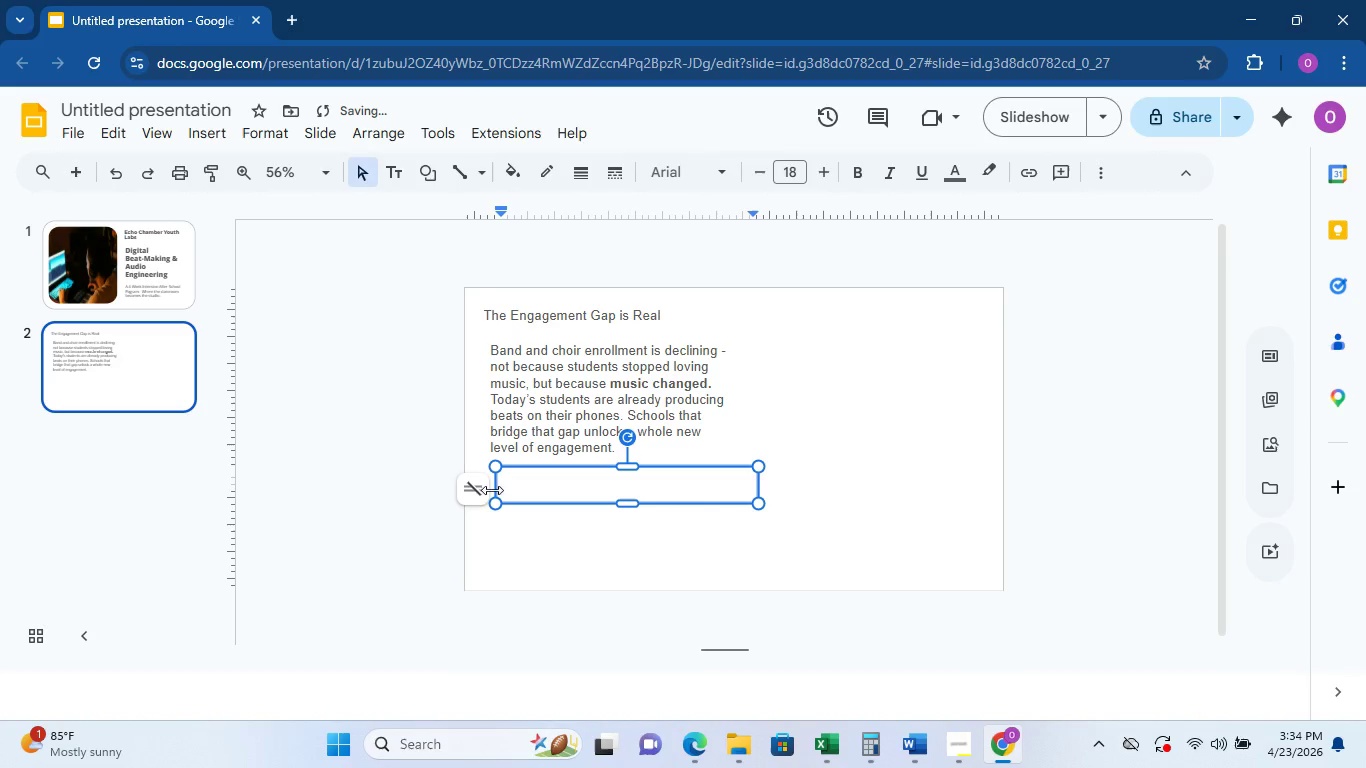 
left_click([478, 488])
 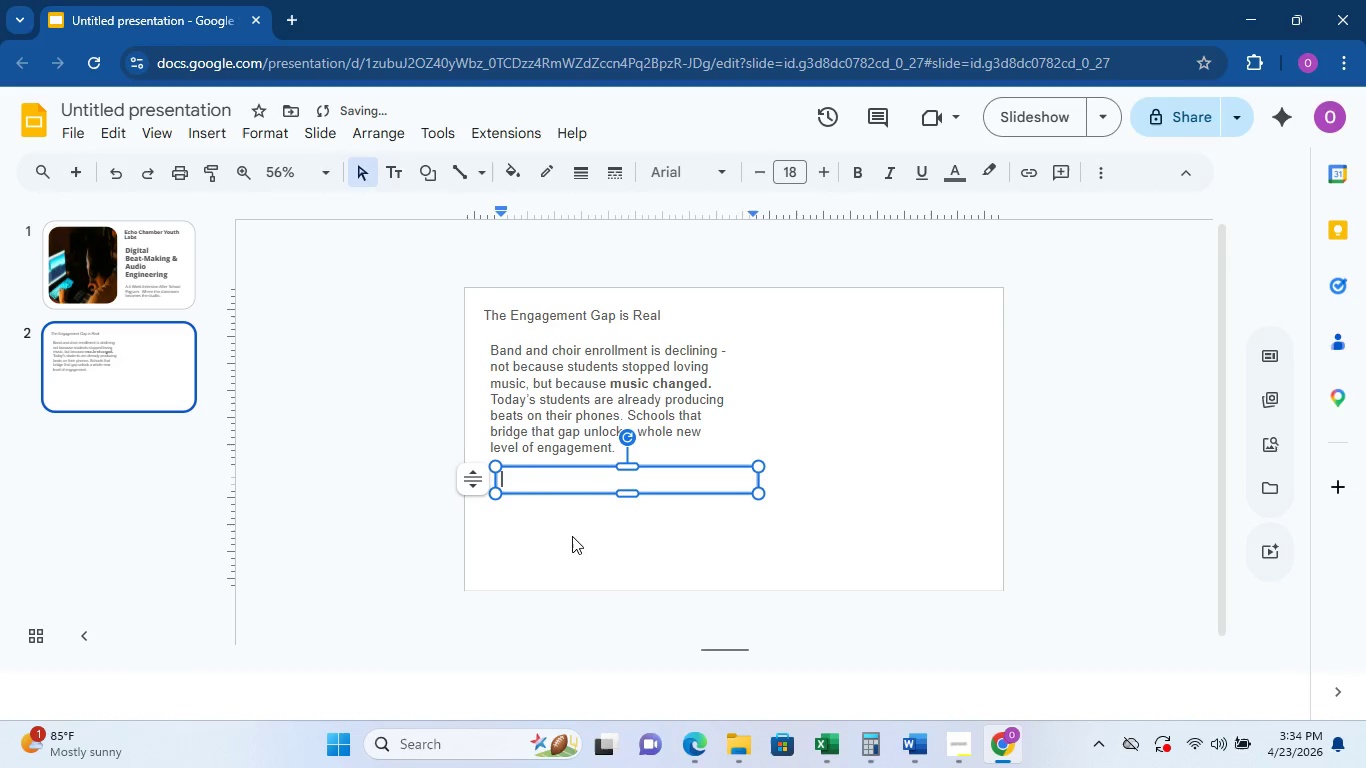 
left_click([565, 482])
 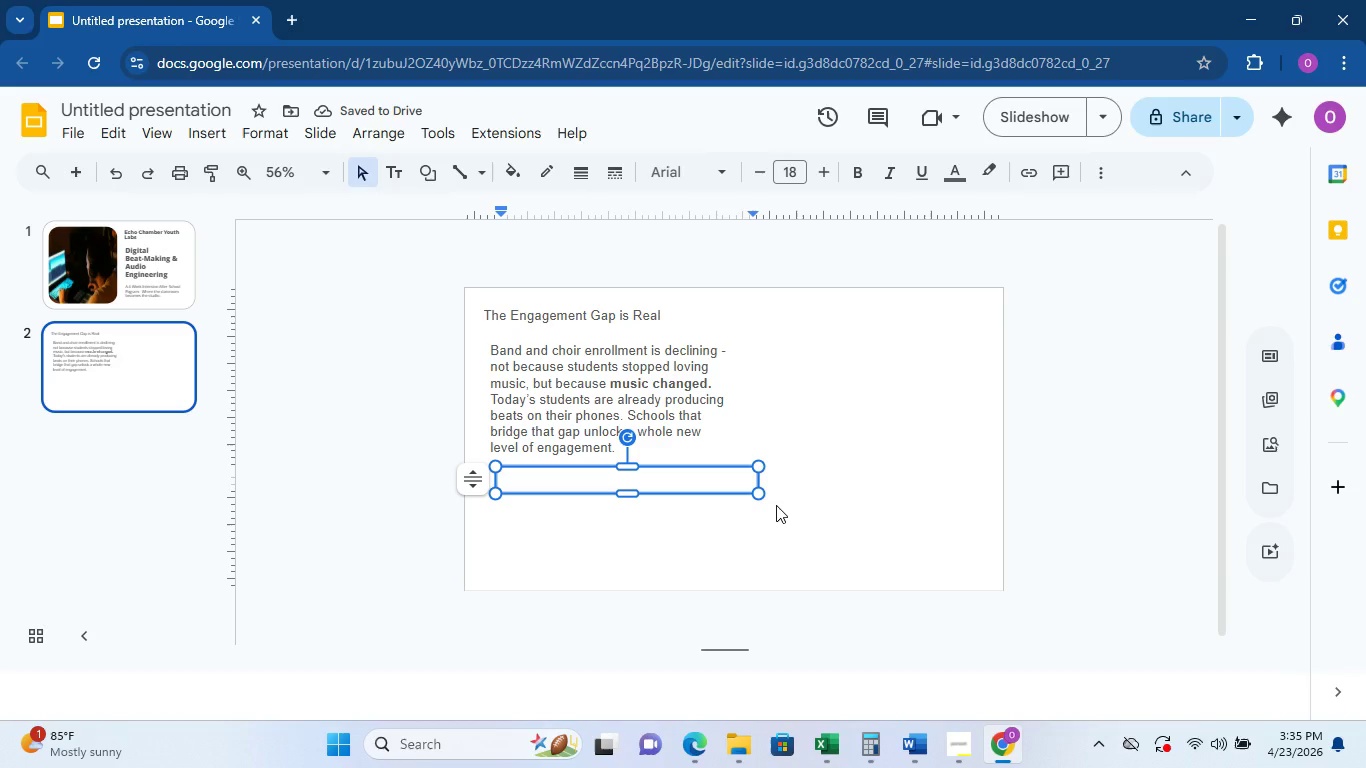 
type(Traditional Theory)
 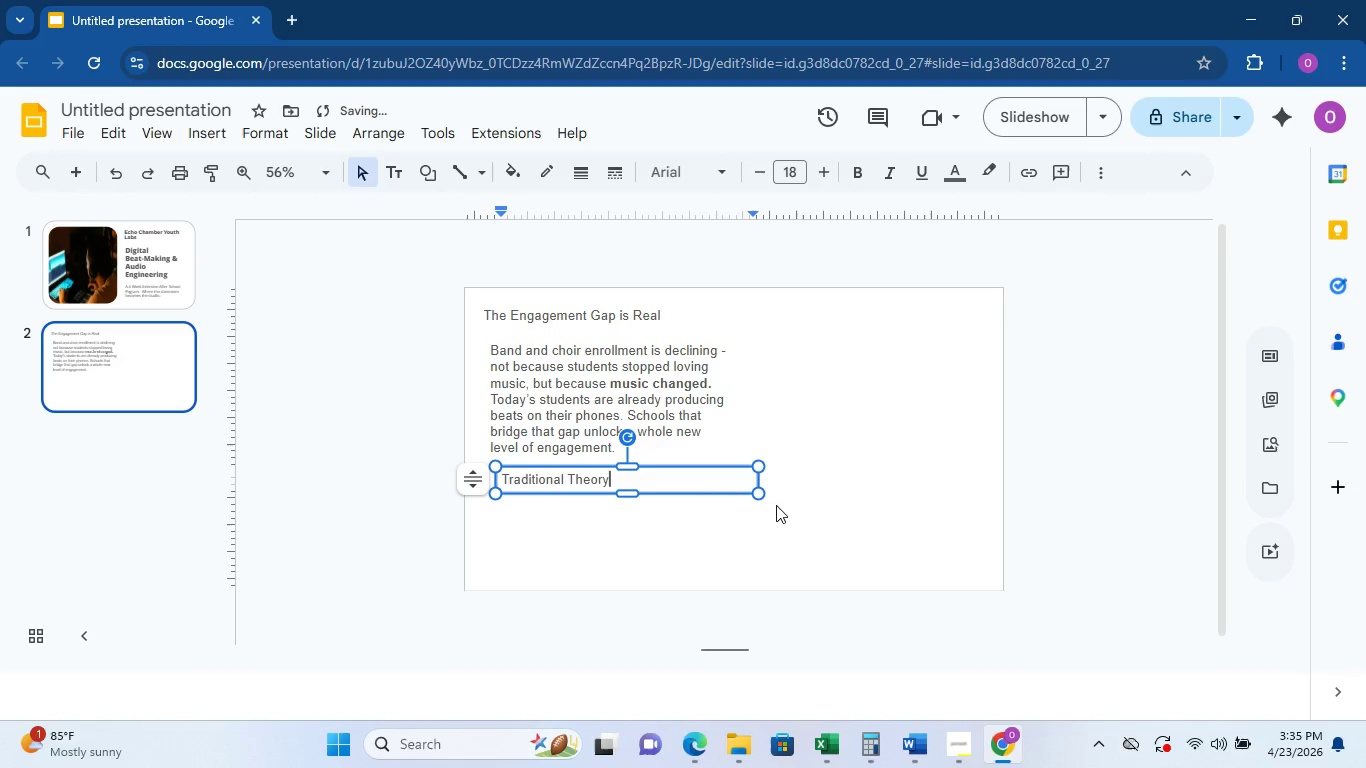 
key(Enter)
 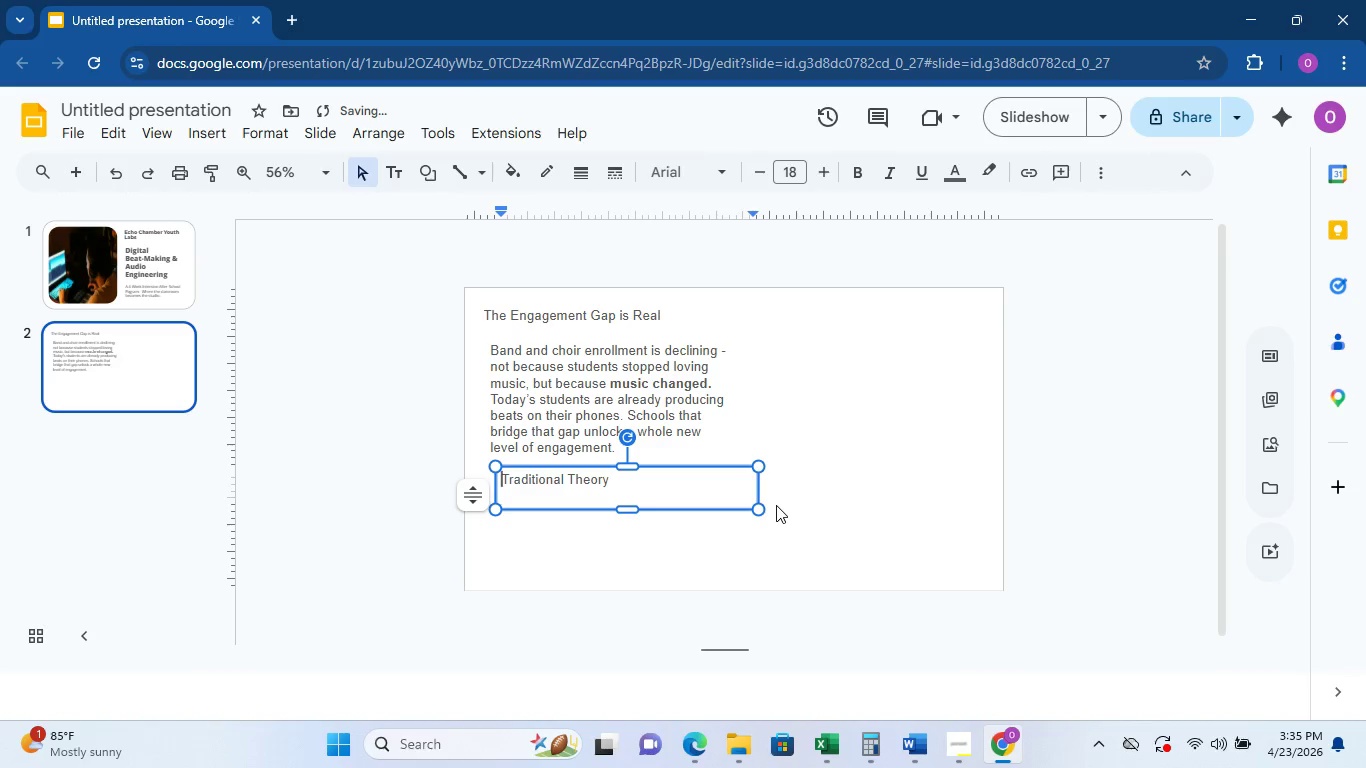 
key(ArrowUp)
 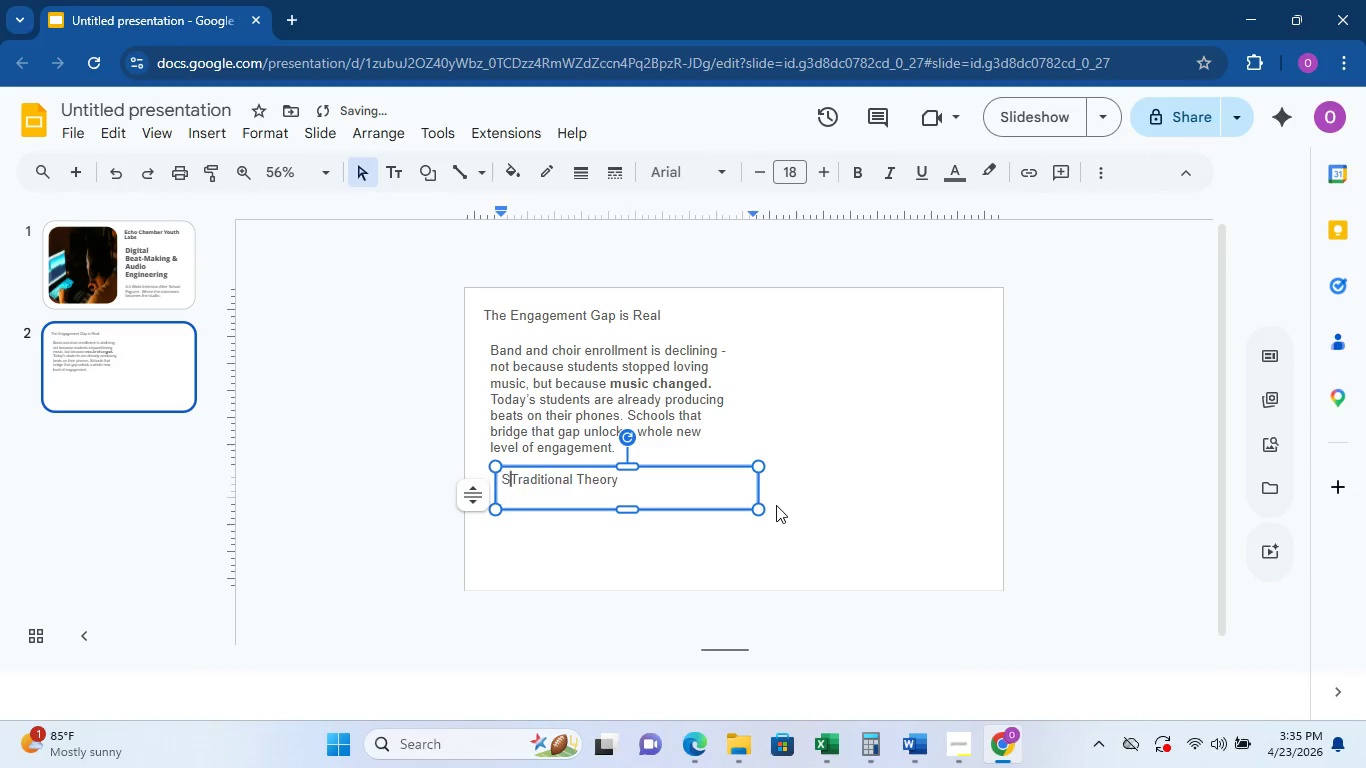 
key(Shift+ShiftRight)
 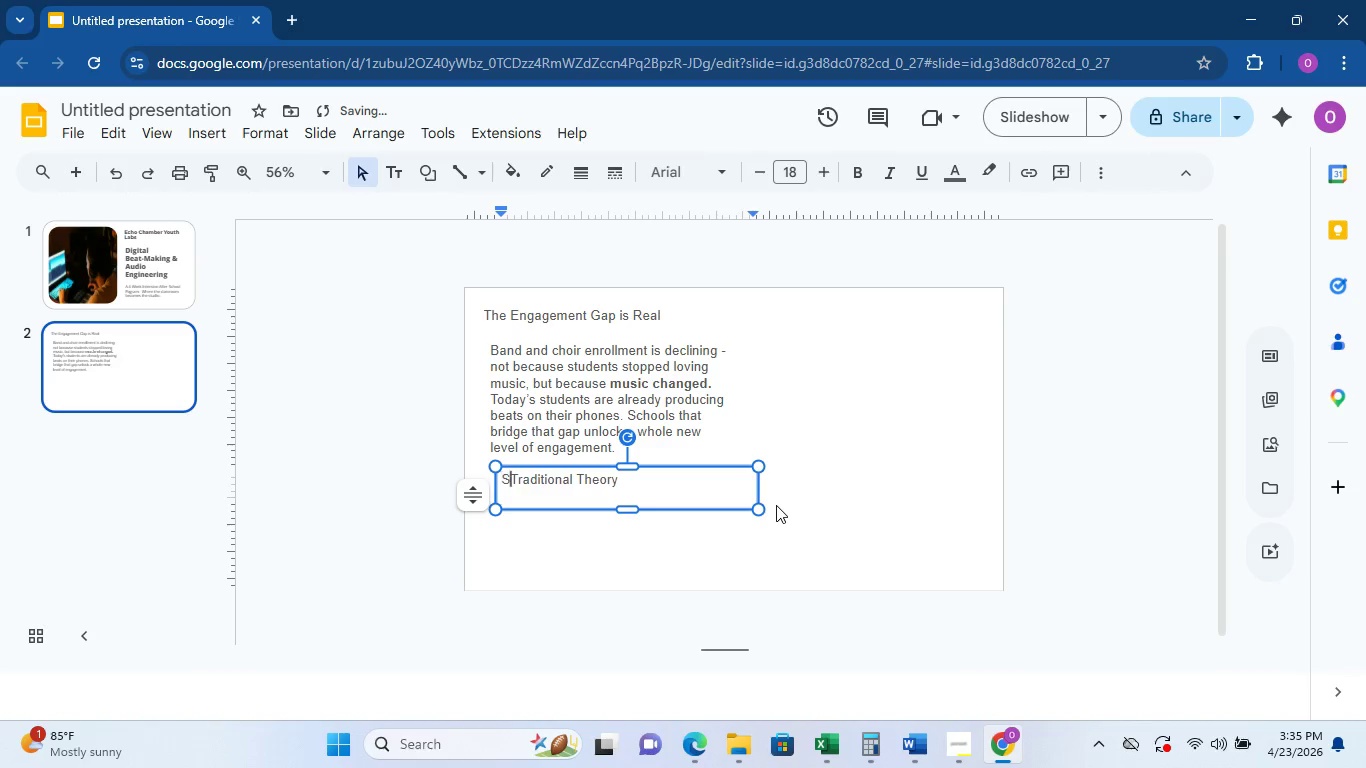 
key(Shift+S)
 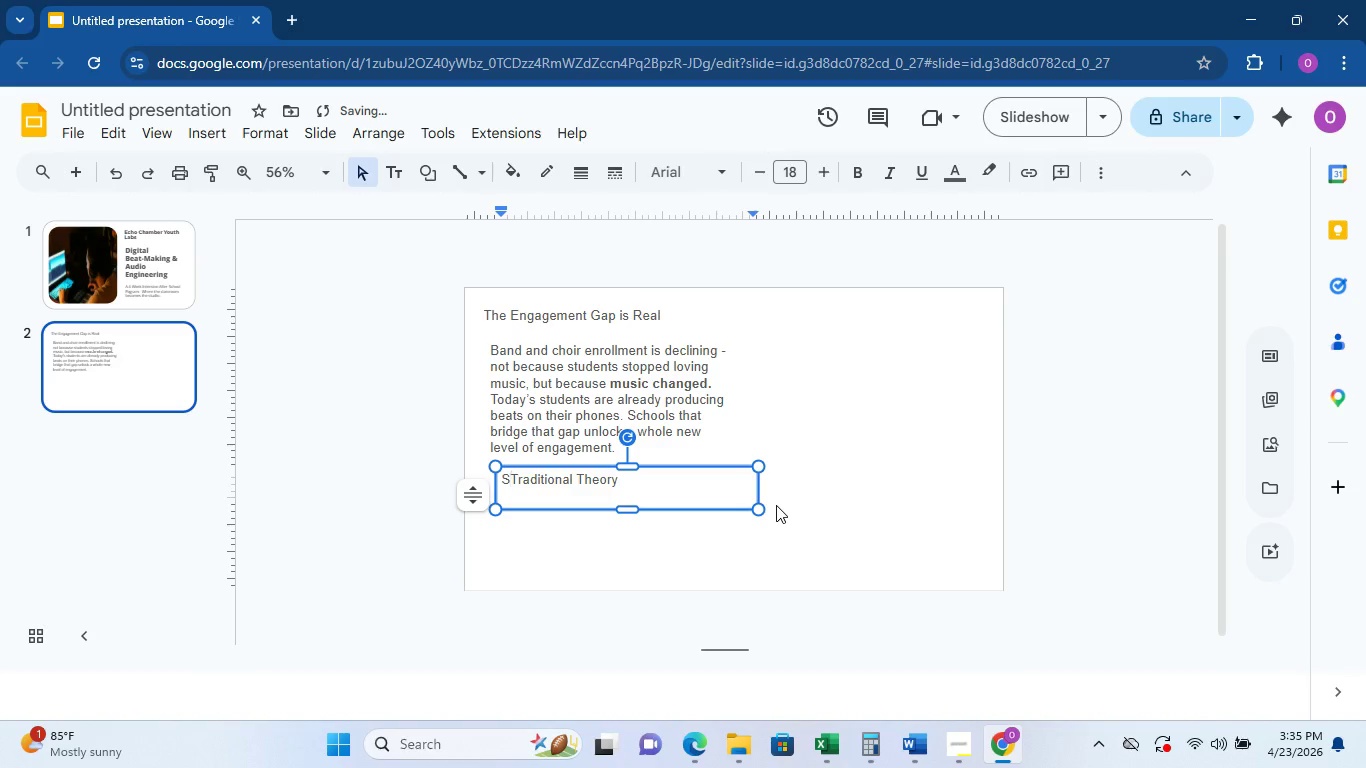 
key(Backspace)
 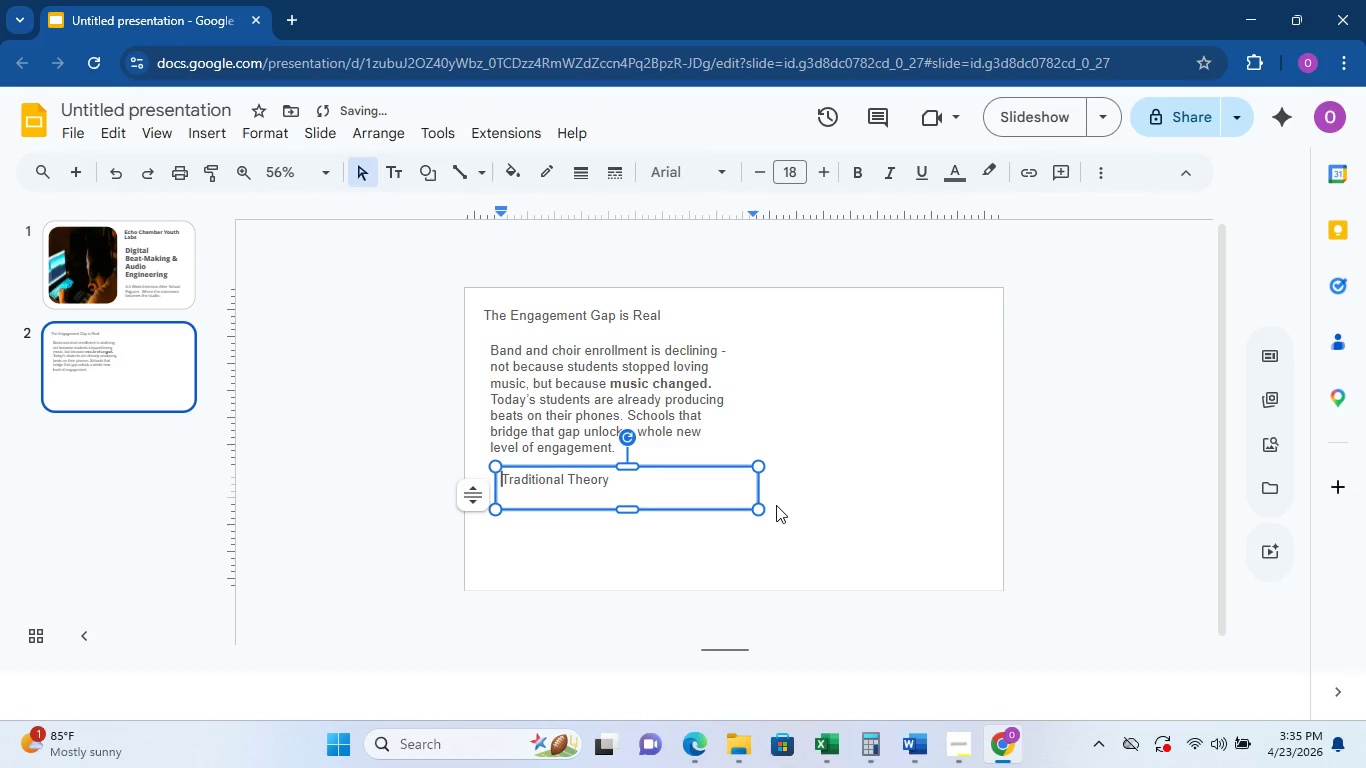 
key(ArrowDown)
 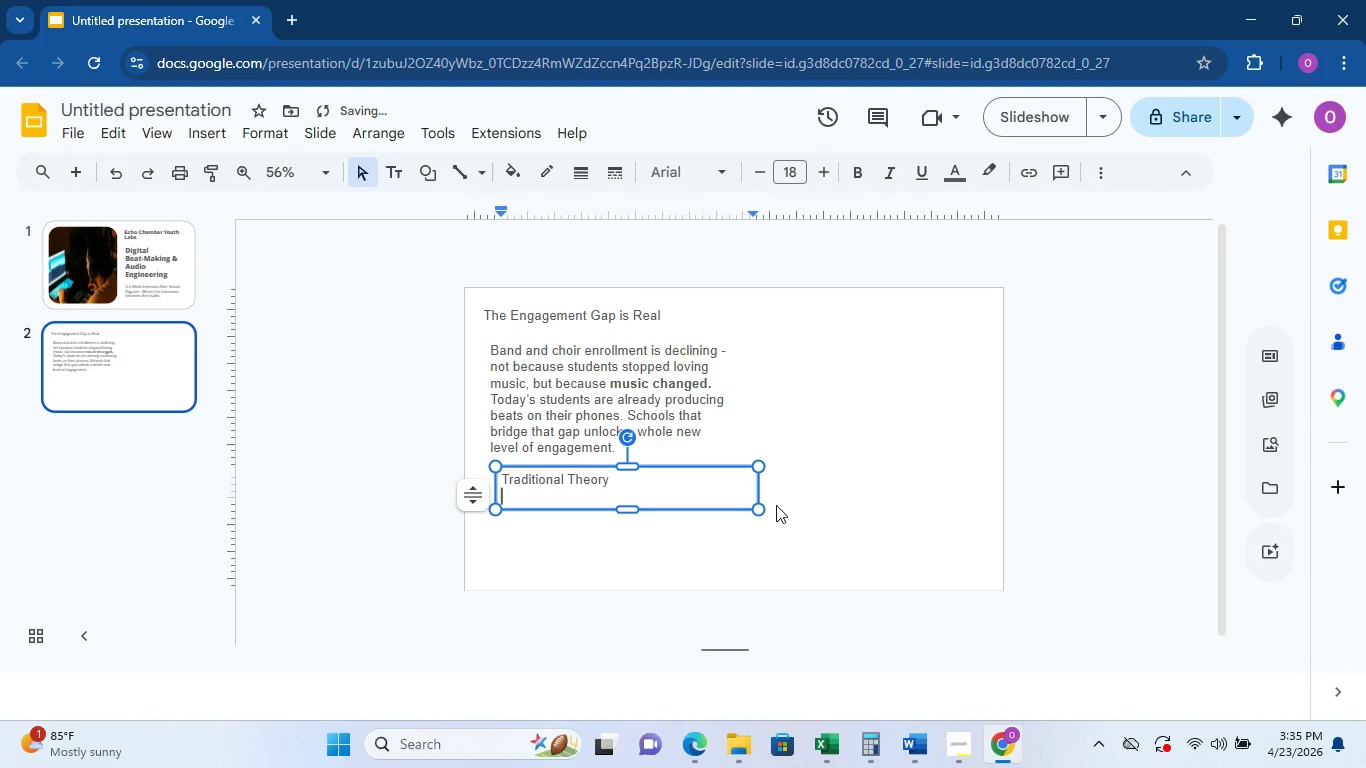 
type(Short muosic)
key(Backspace)
key(Backspace)
key(Backspace)
type(s)
key(Backspace)
key(Backspace)
type(sic, )
 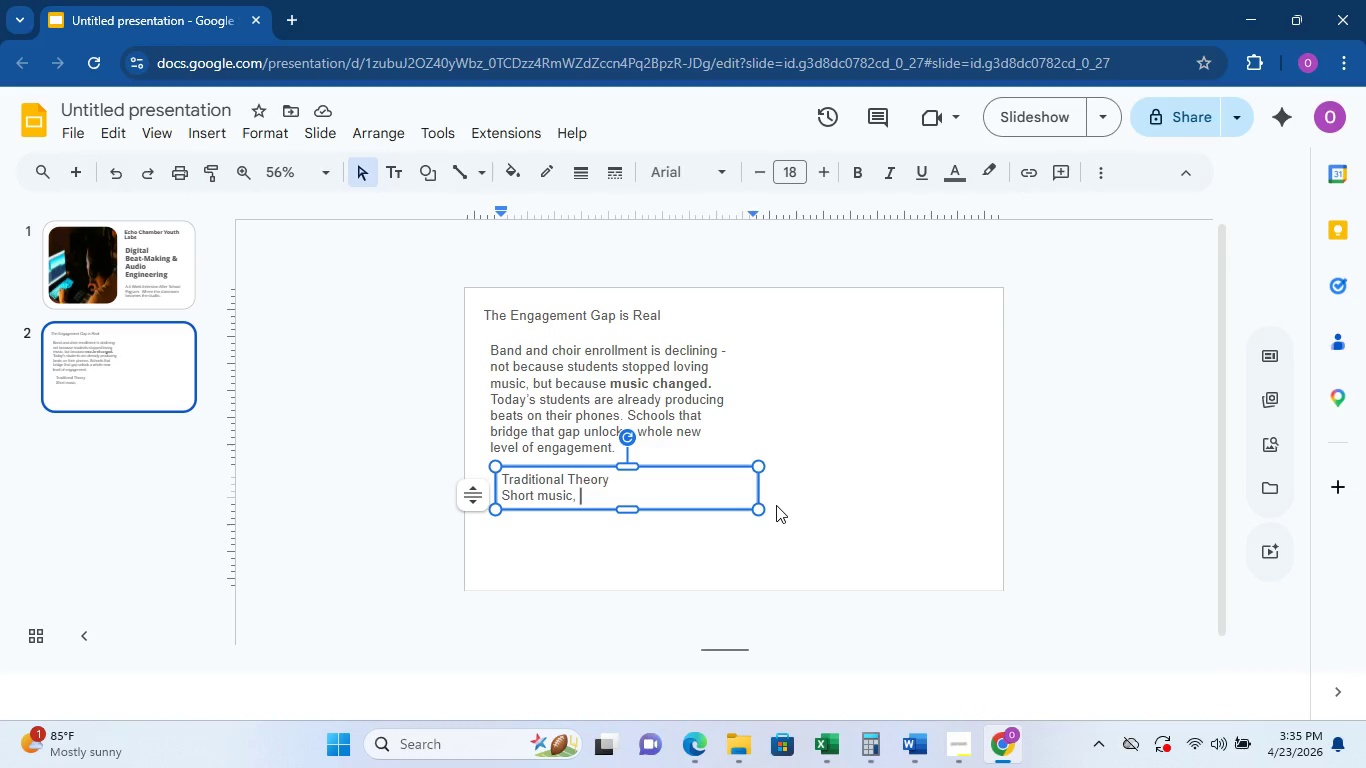 
wait(14.12)
 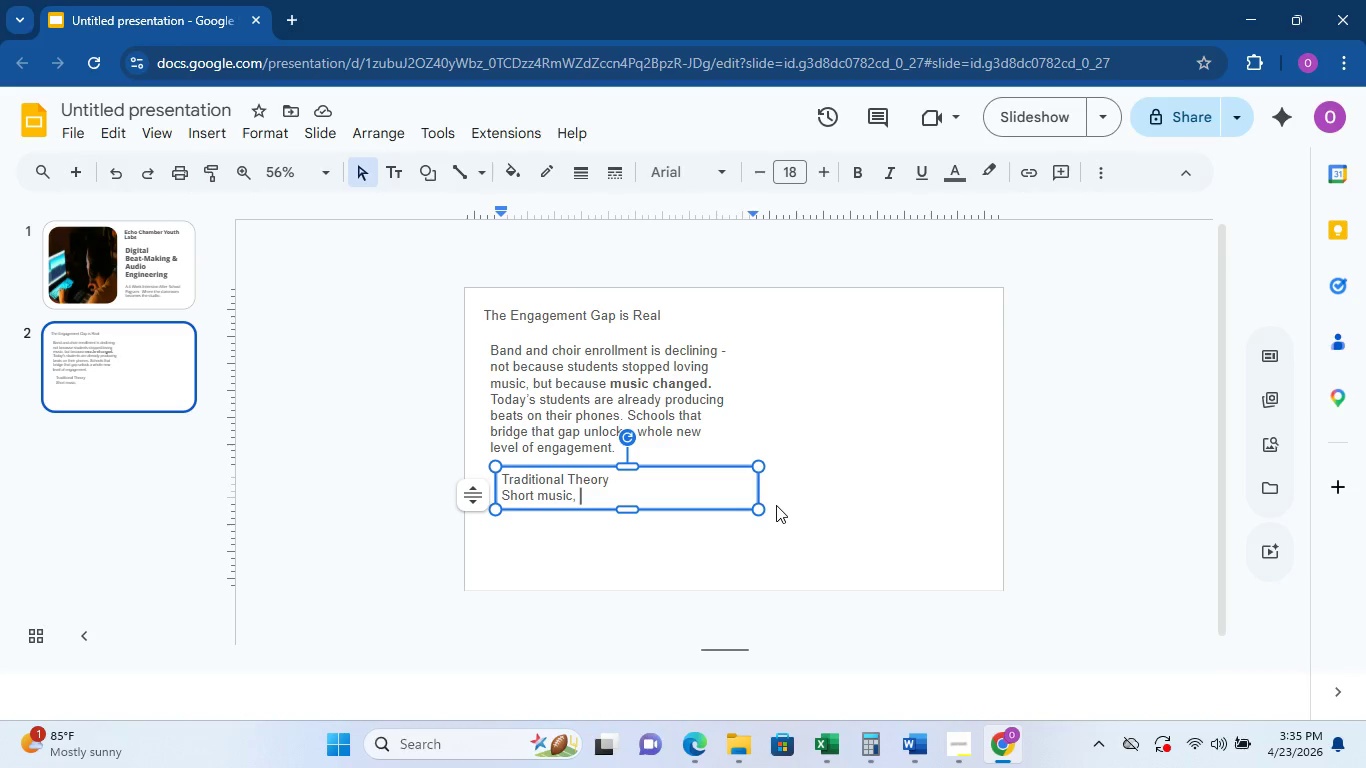 
type(fixed instruments, limitd access, declinign enrolment.)
 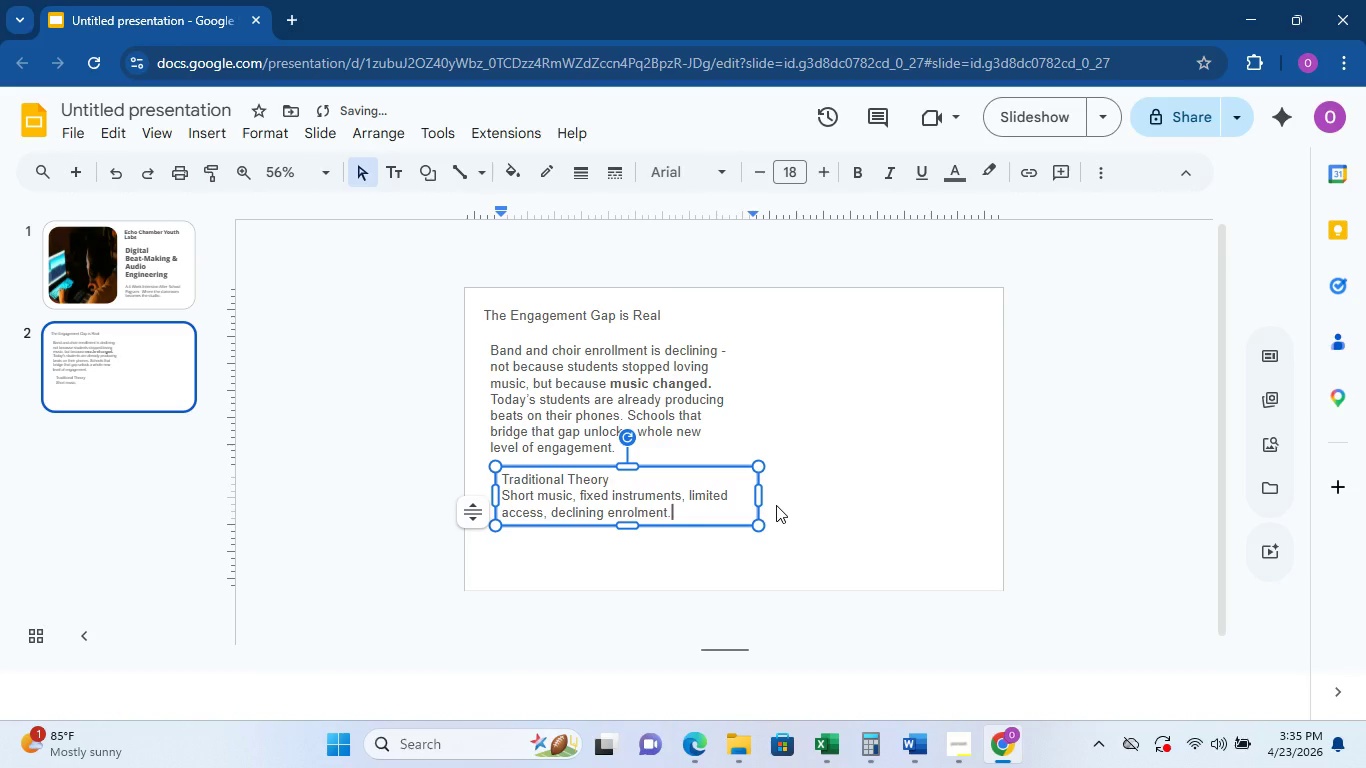 
wait(52.91)
 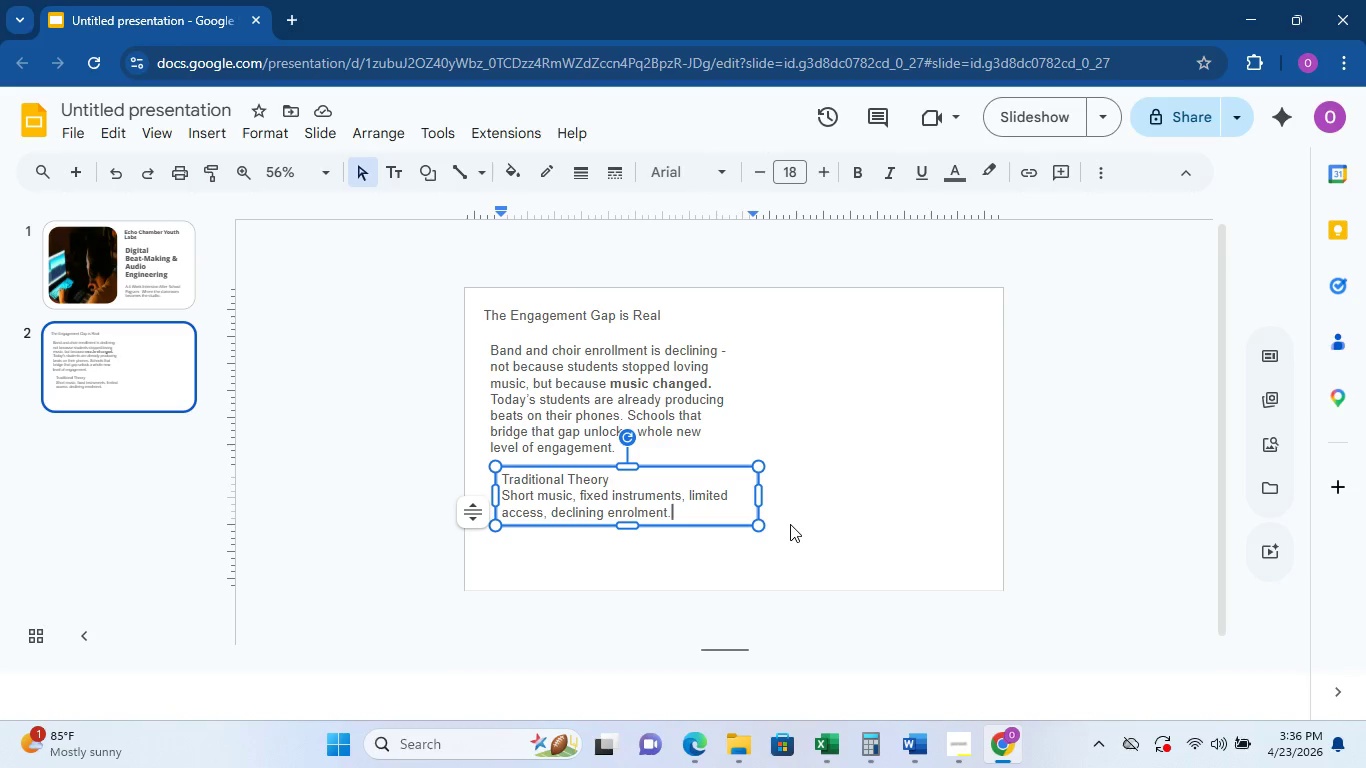 
left_click([616, 479])
 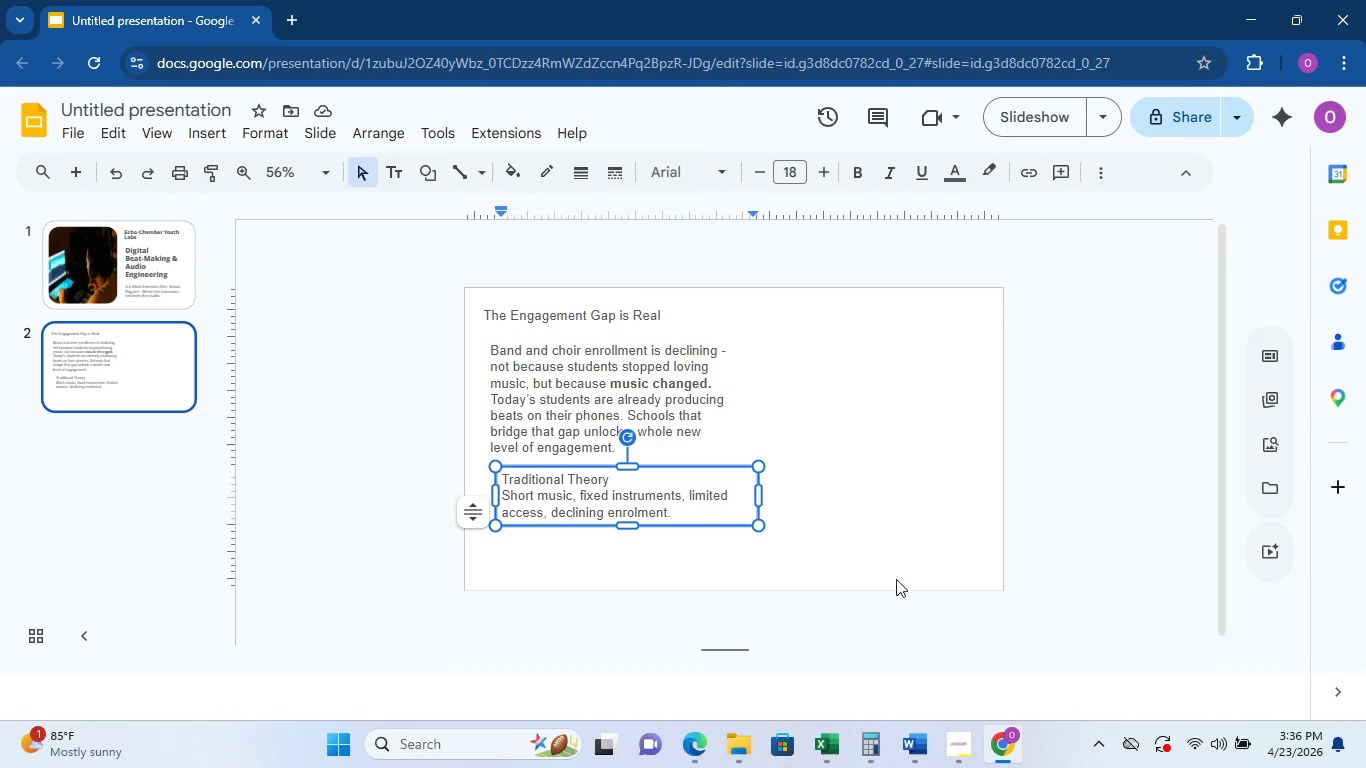 
key(Shift+ShiftRight)
 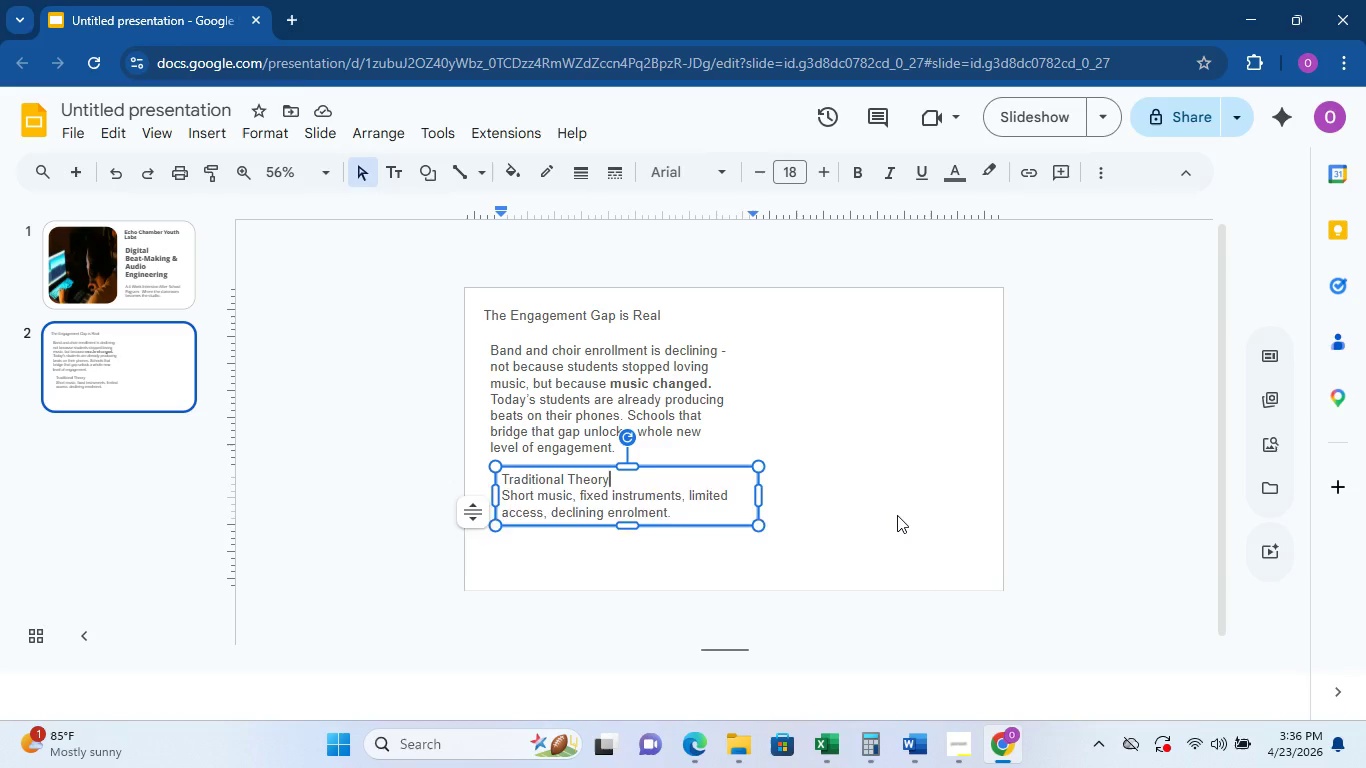 
key(Shift+Enter)
 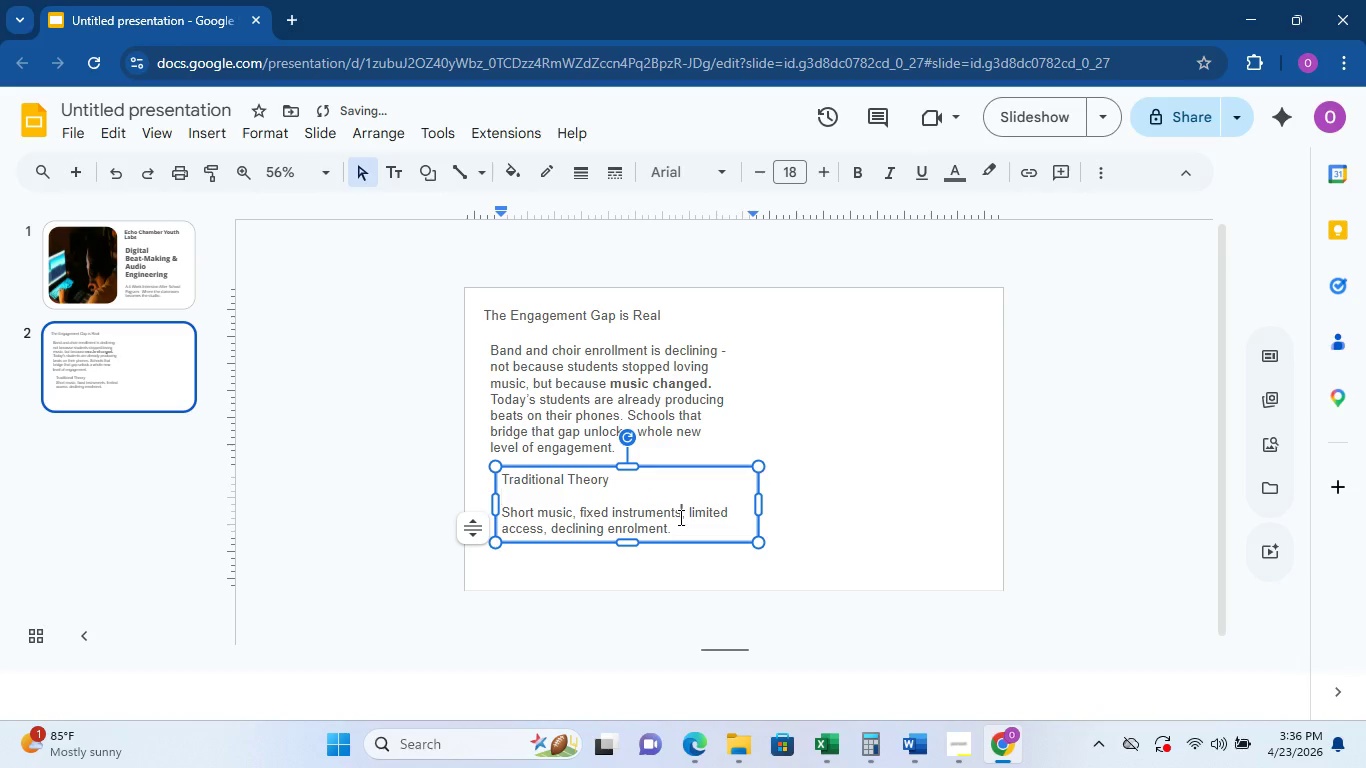 
double_click([676, 521])
 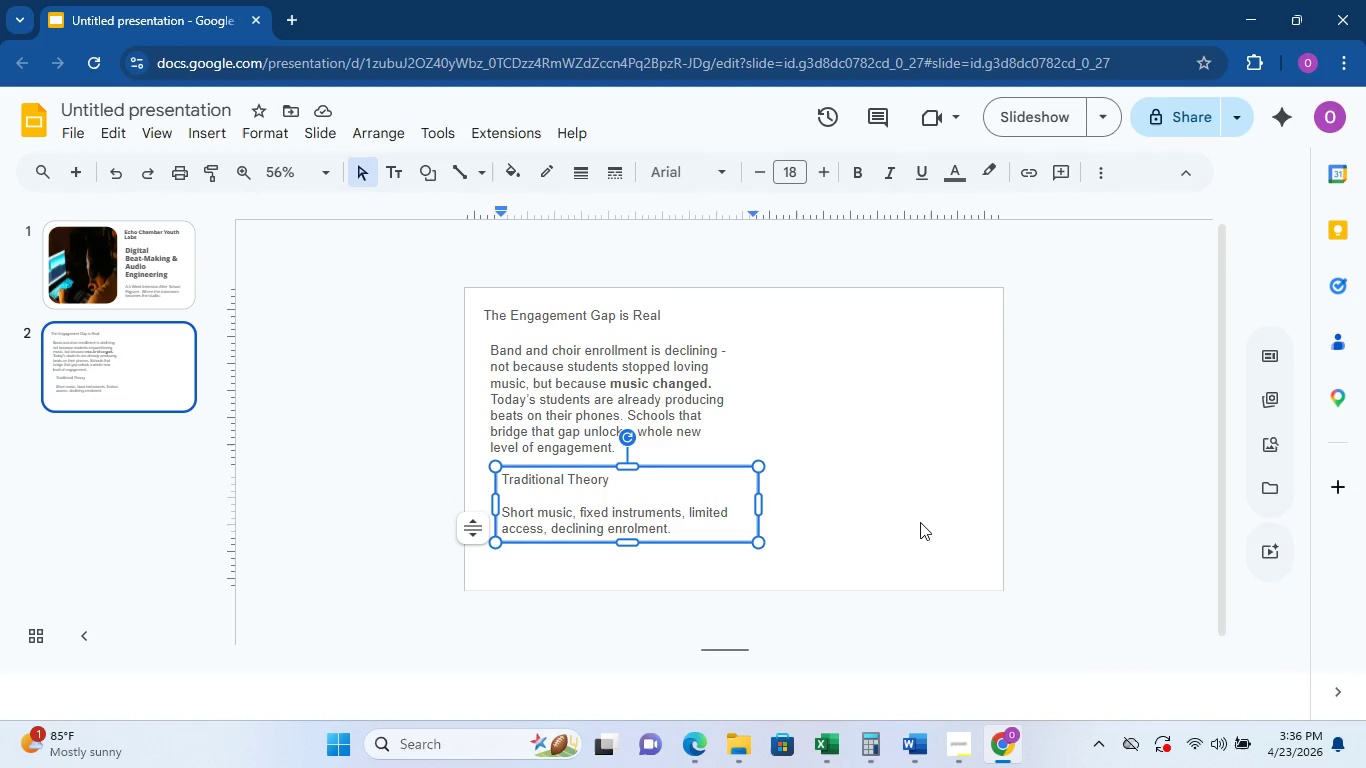 
wait(6.27)
 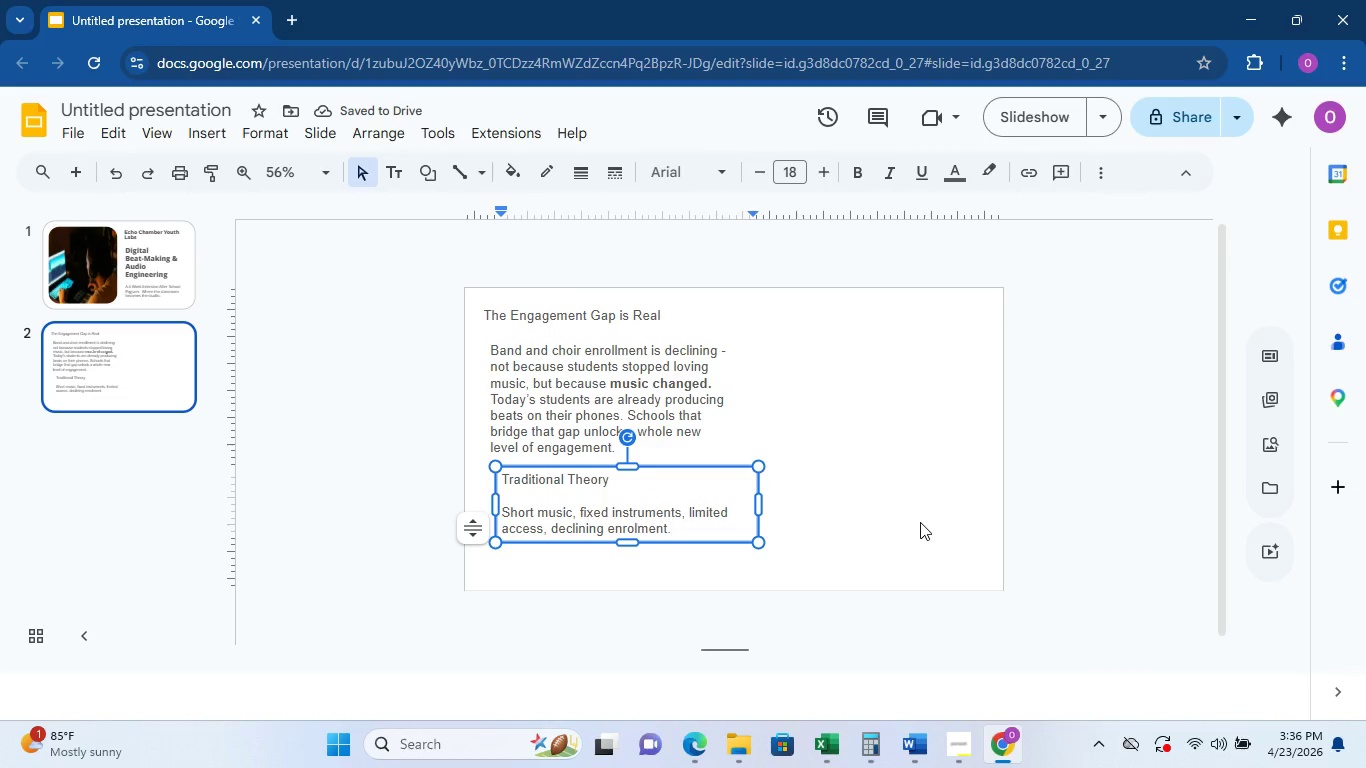 
key(ArrowLeft)
 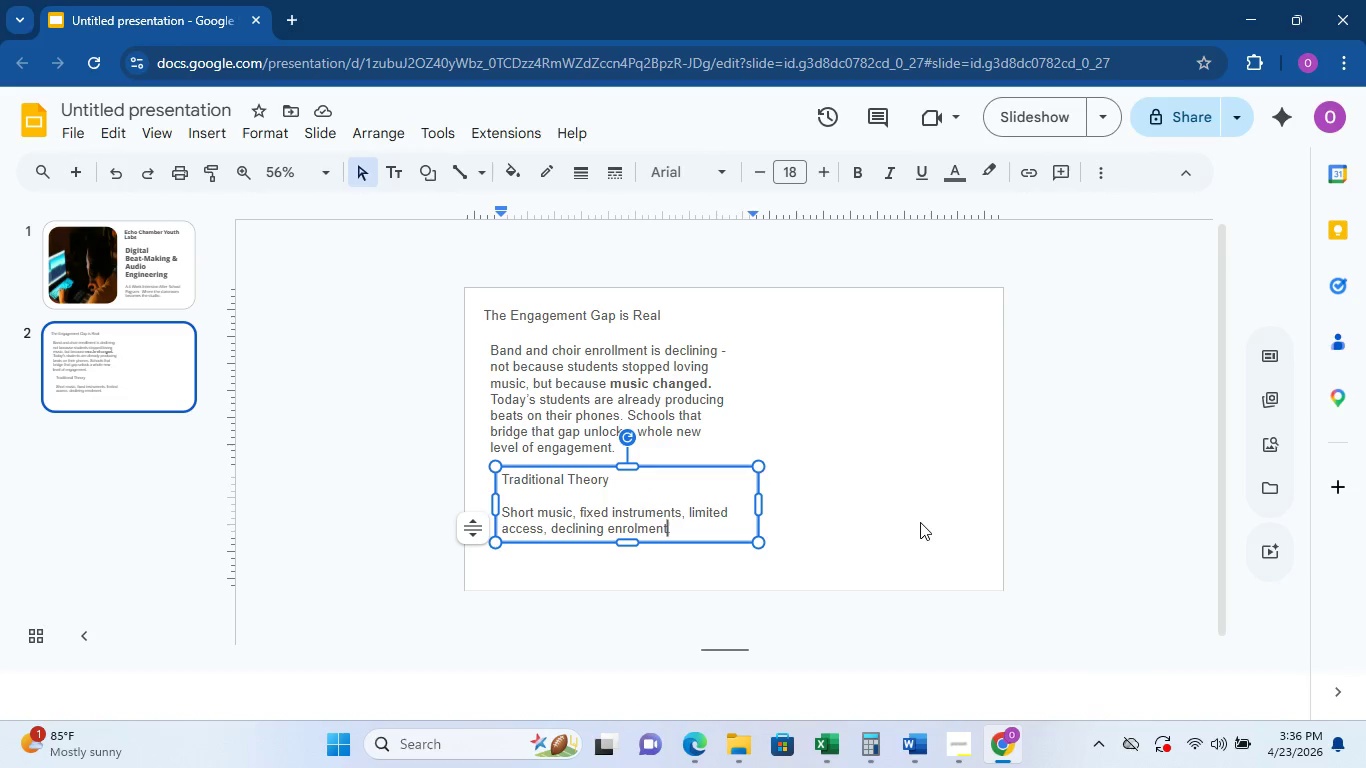 
key(ArrowLeft)
 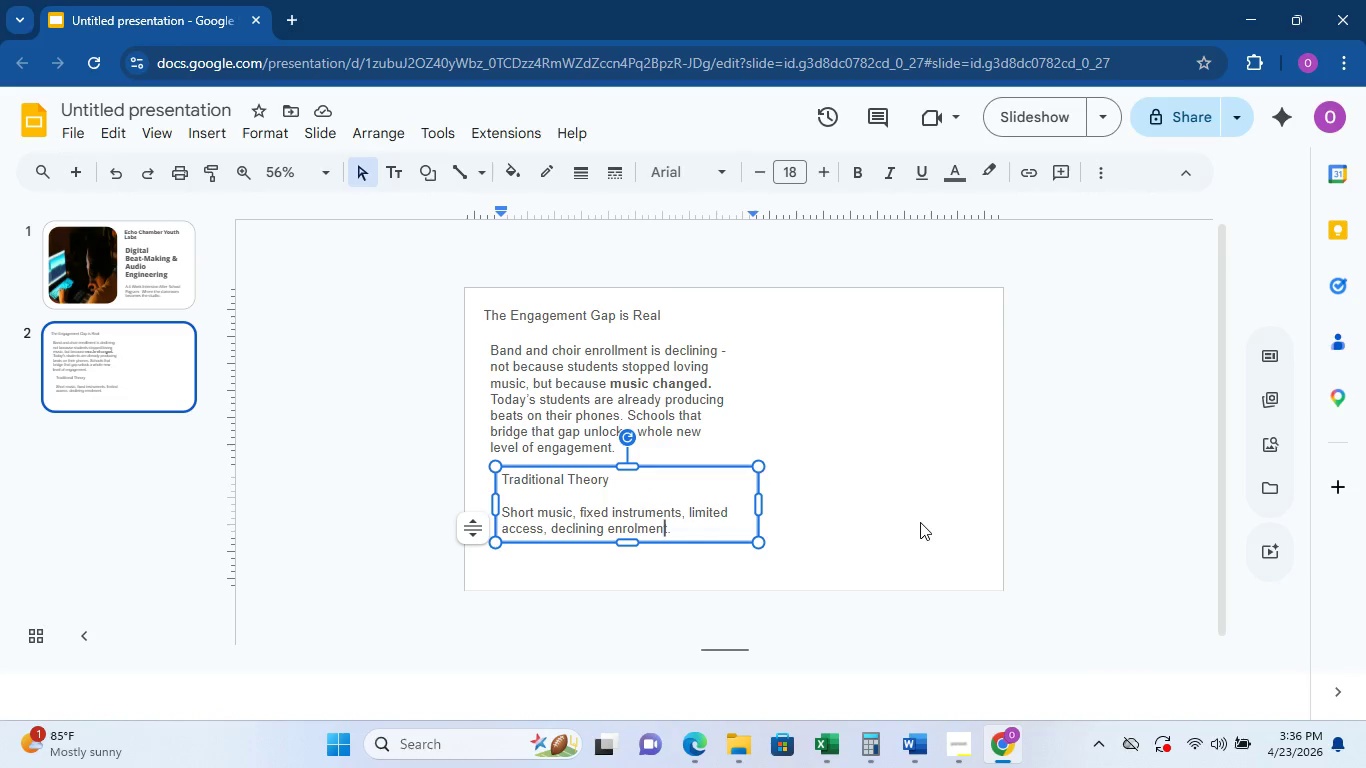 
key(ArrowLeft)
 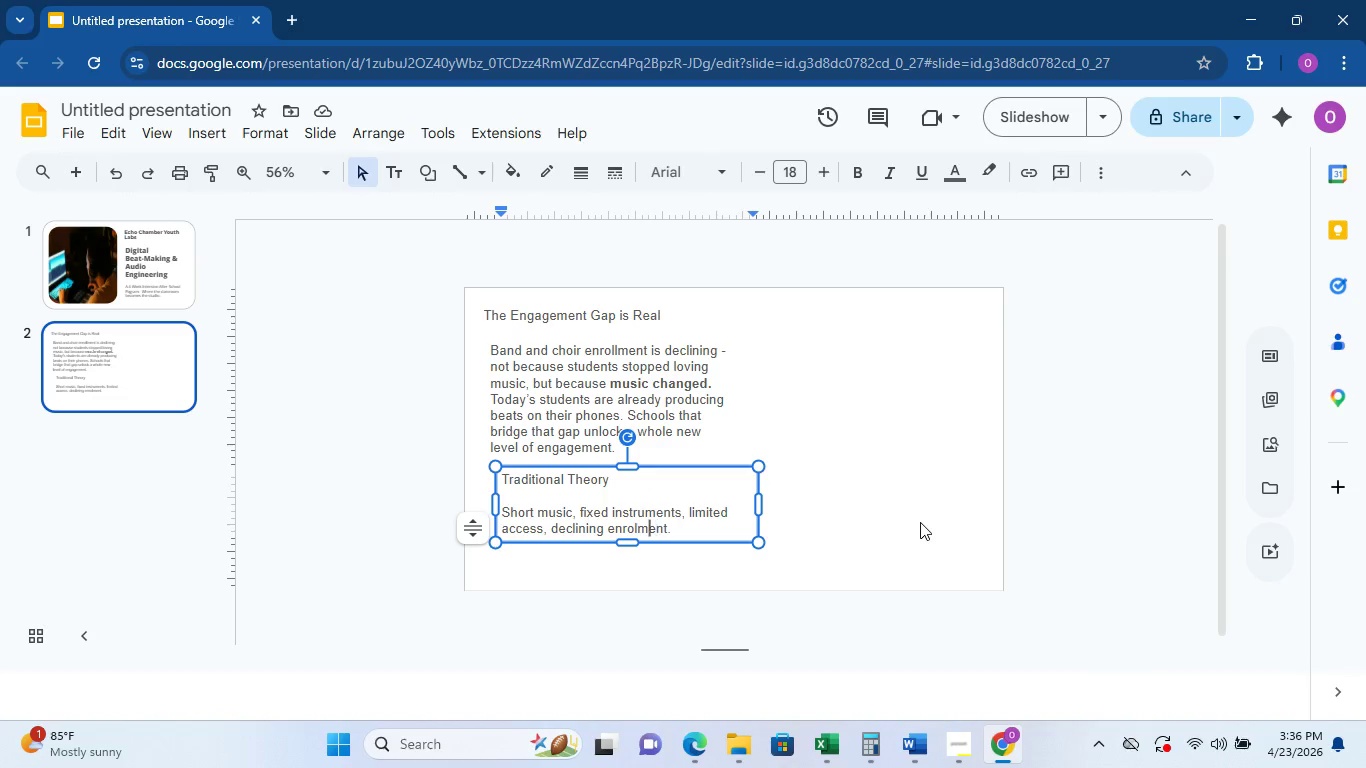 
key(ArrowLeft)
 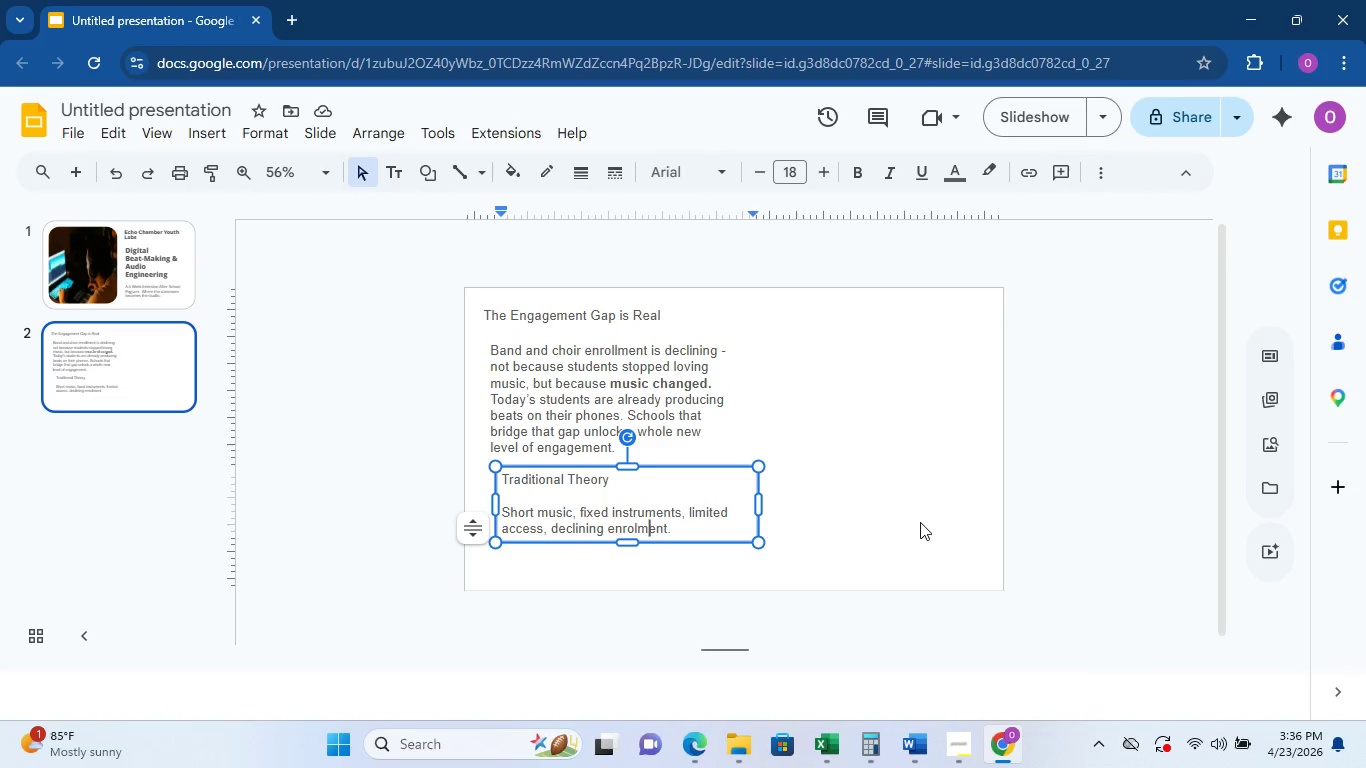 
key(ArrowLeft)
 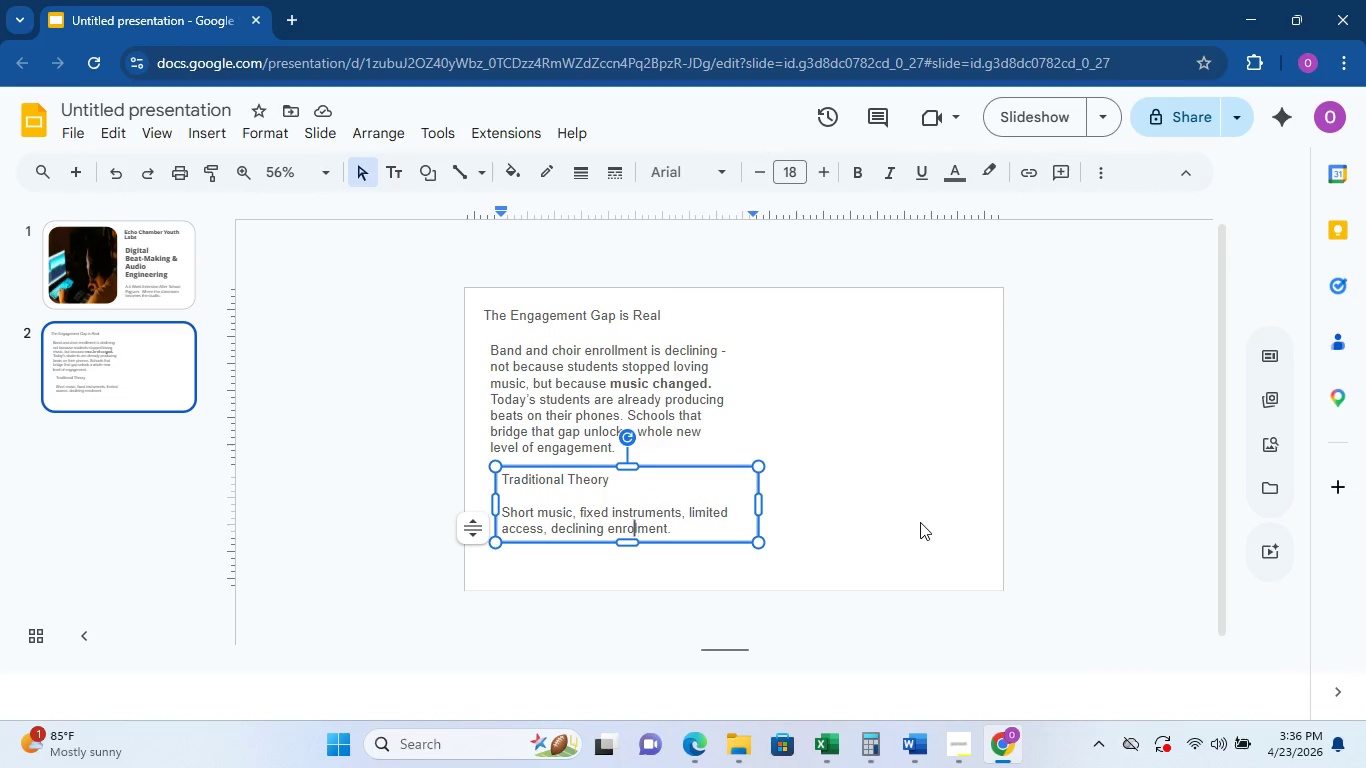 
key(ArrowLeft)
 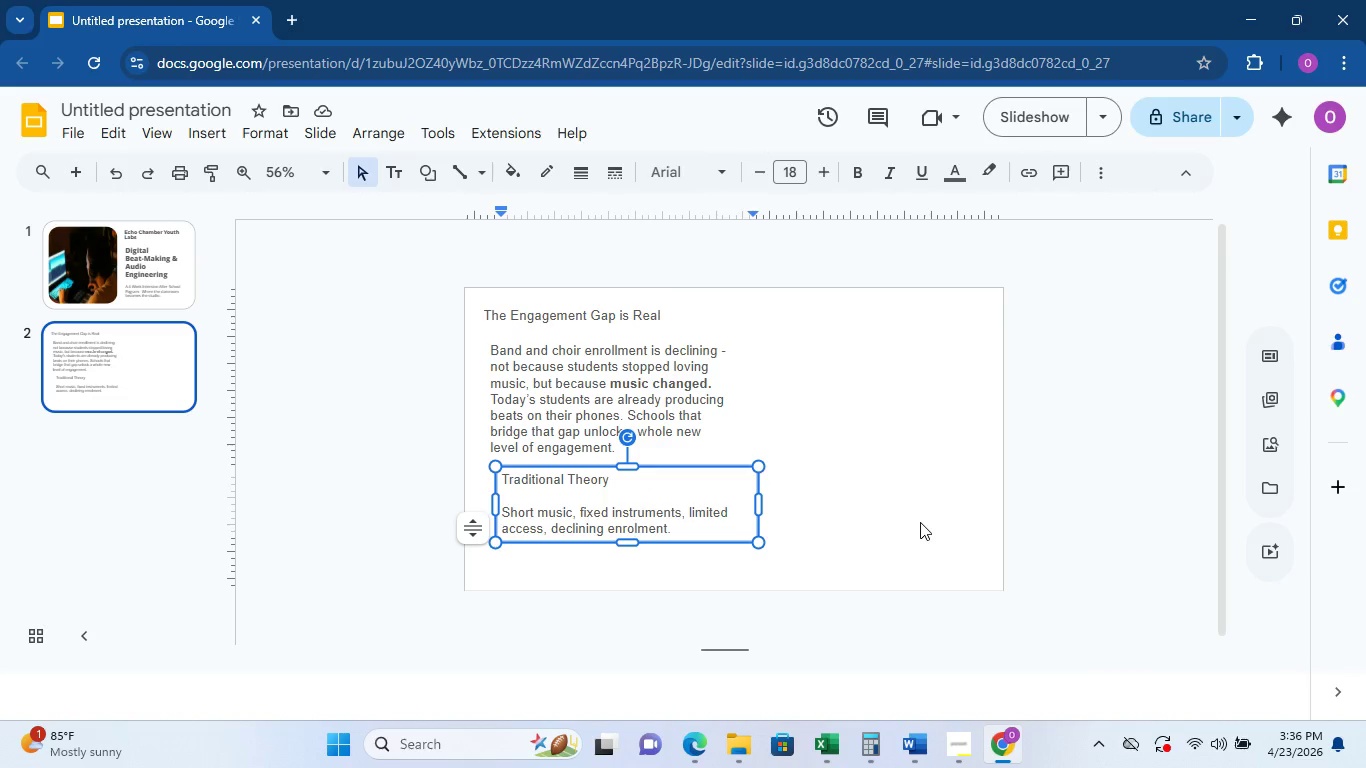 
key(L)
 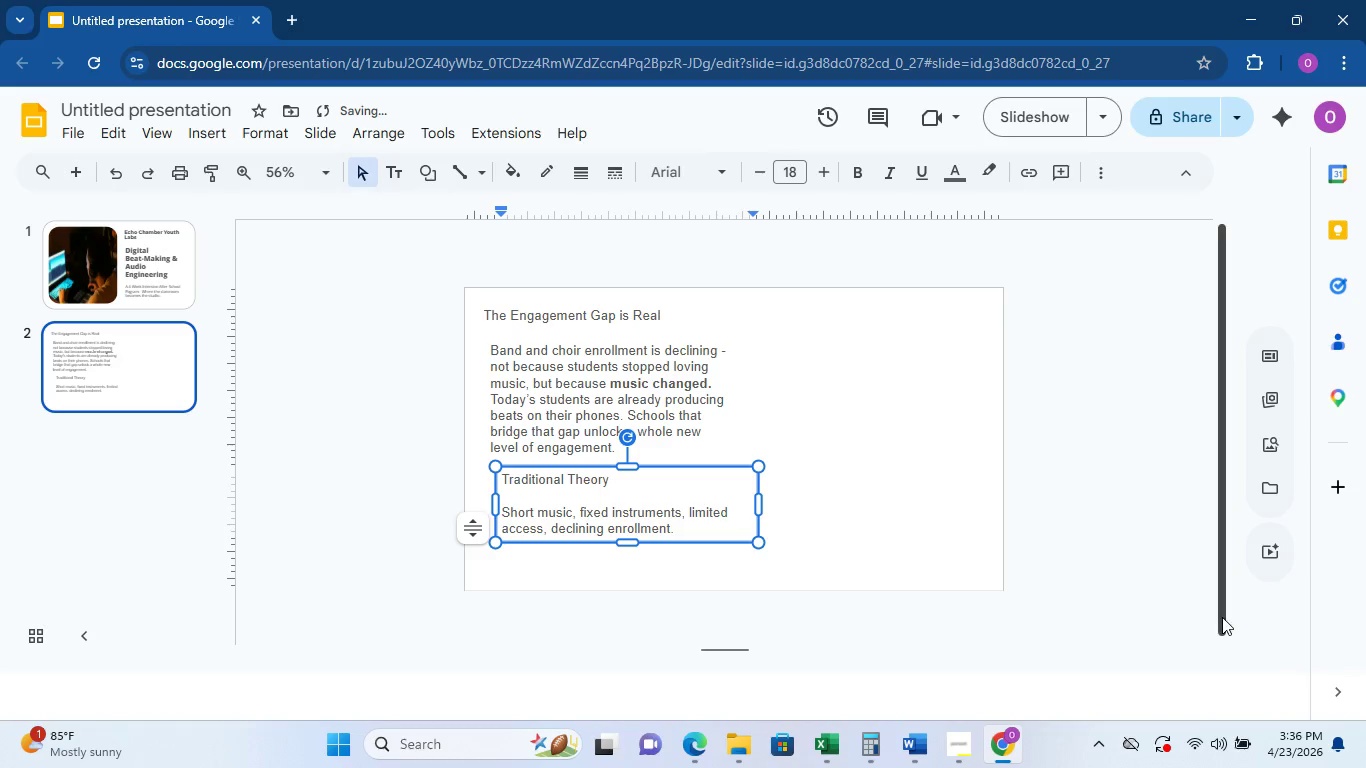 
key(ArrowRight)
 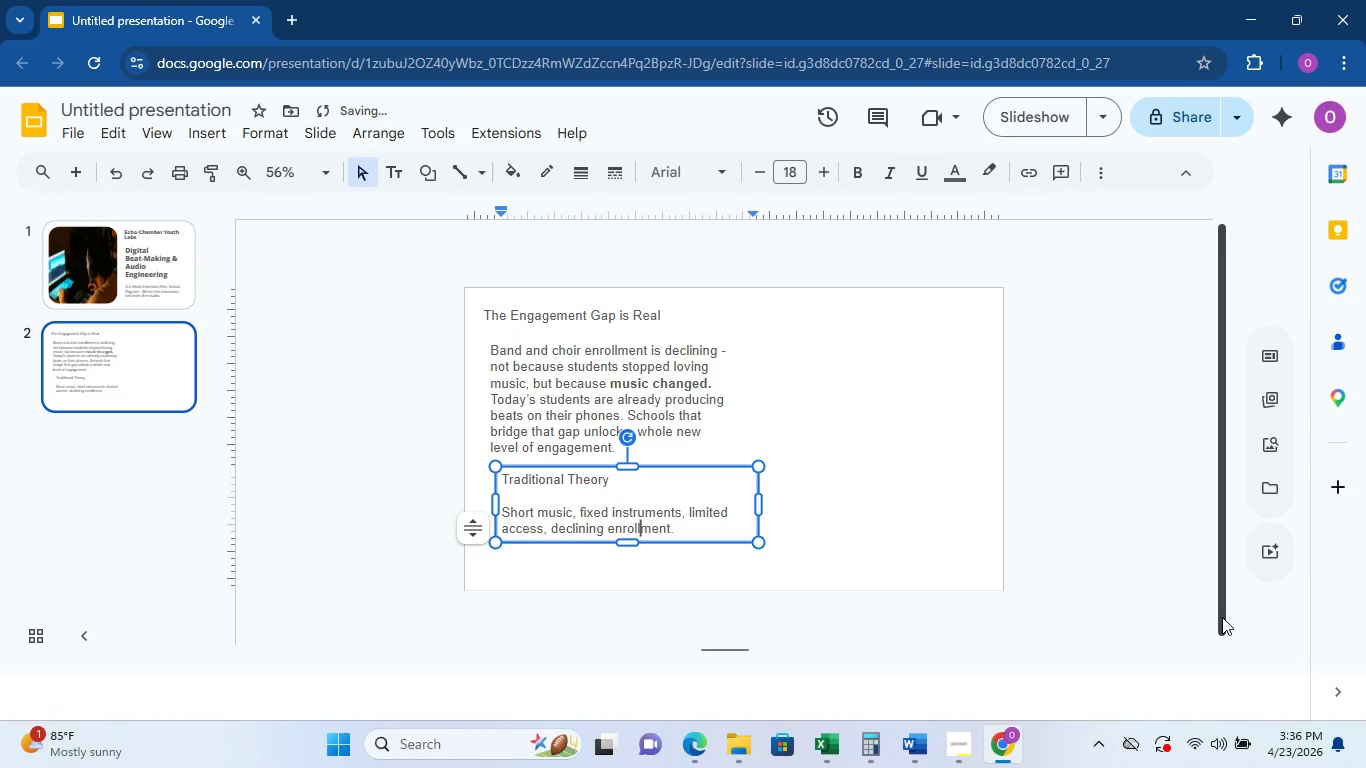 
key(ArrowRight)
 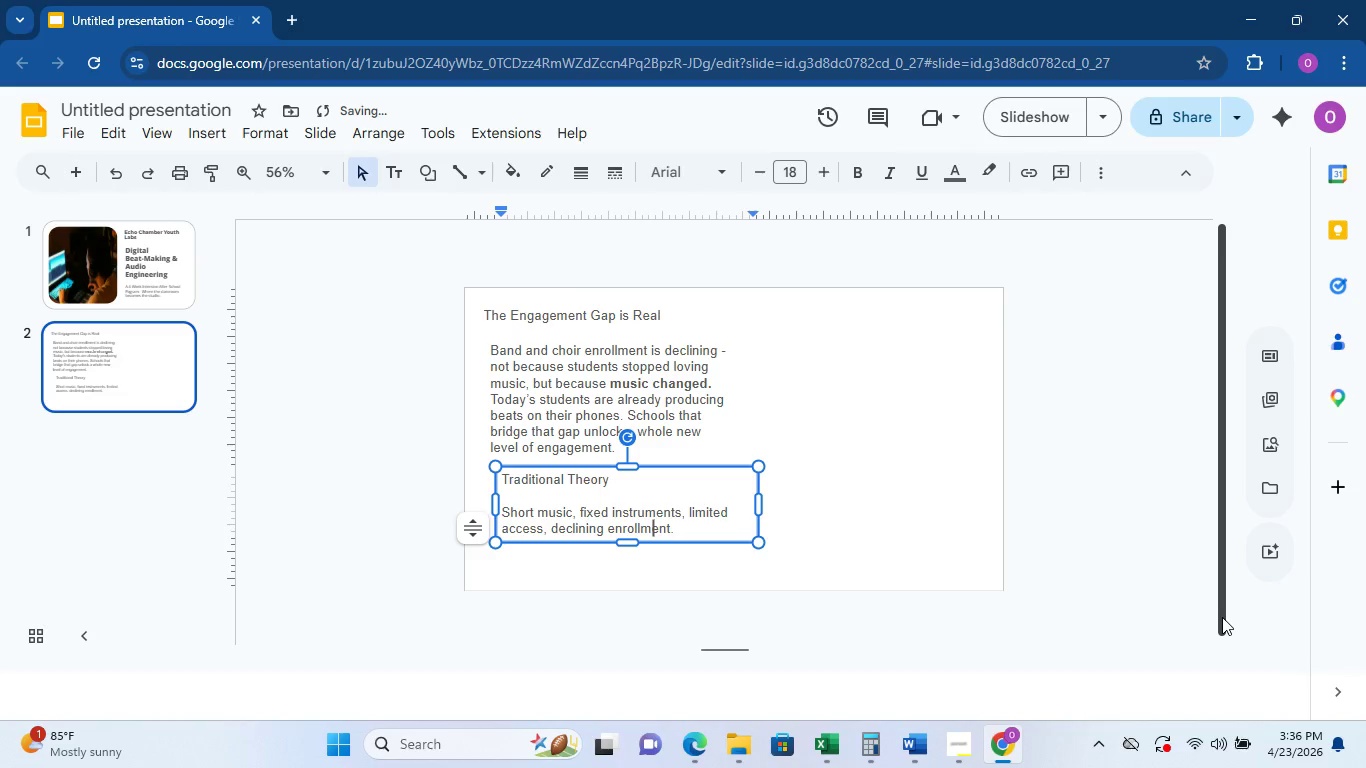 
key(ArrowRight)
 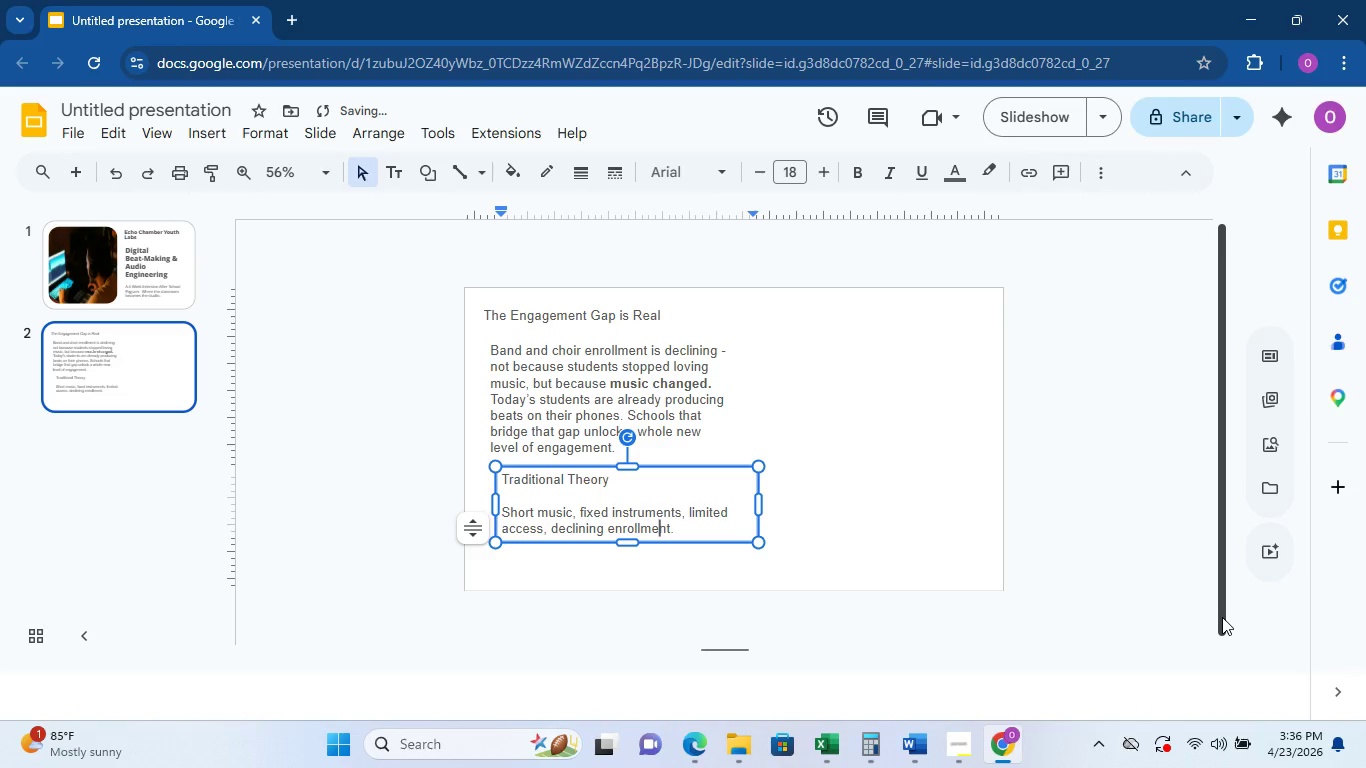 
key(ArrowRight)
 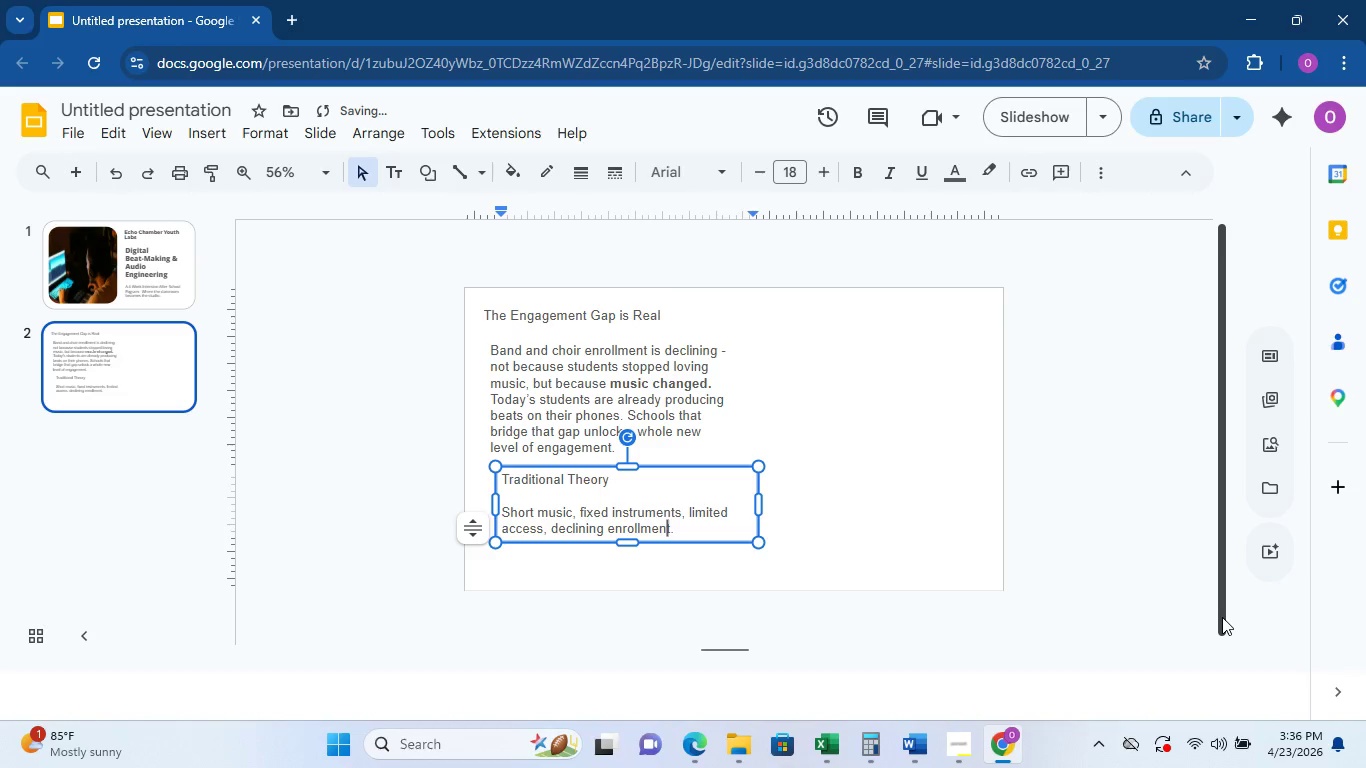 
key(ArrowRight)
 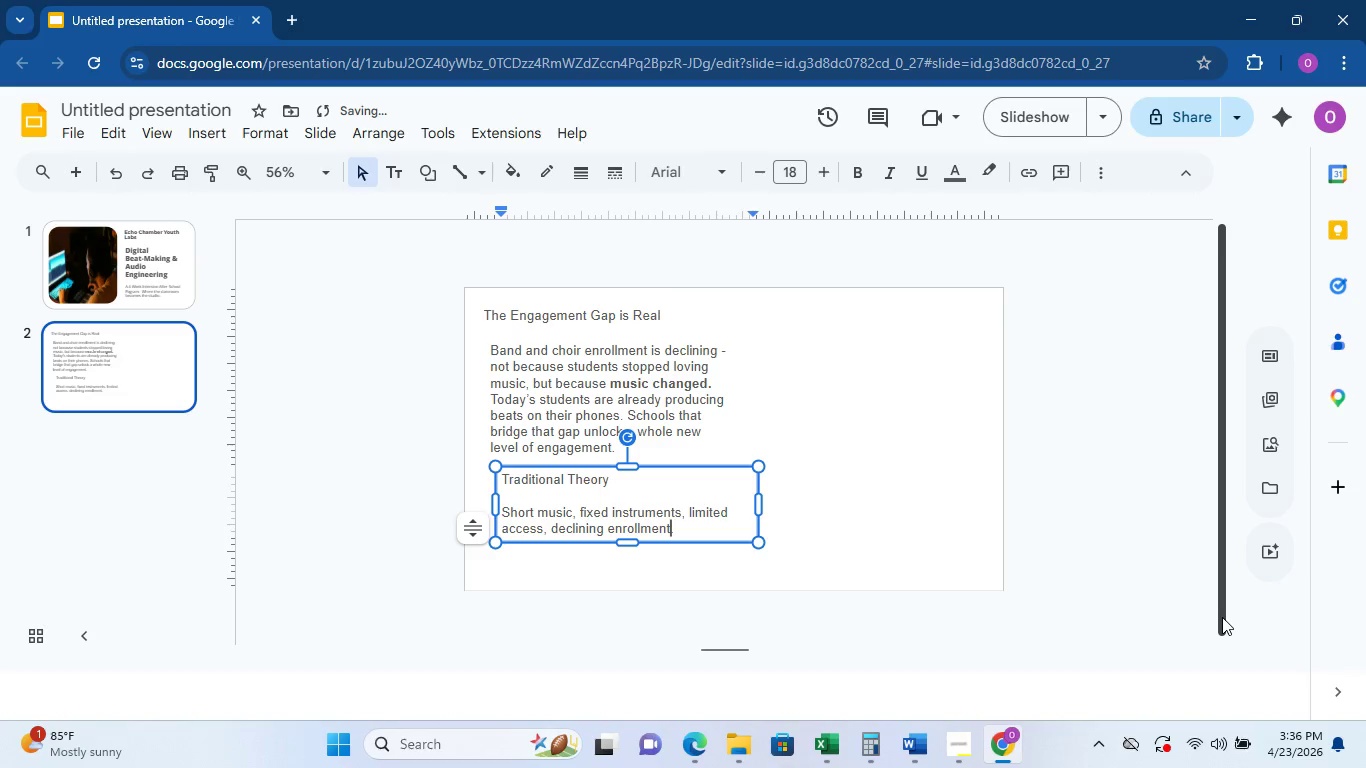 
key(ArrowRight)
 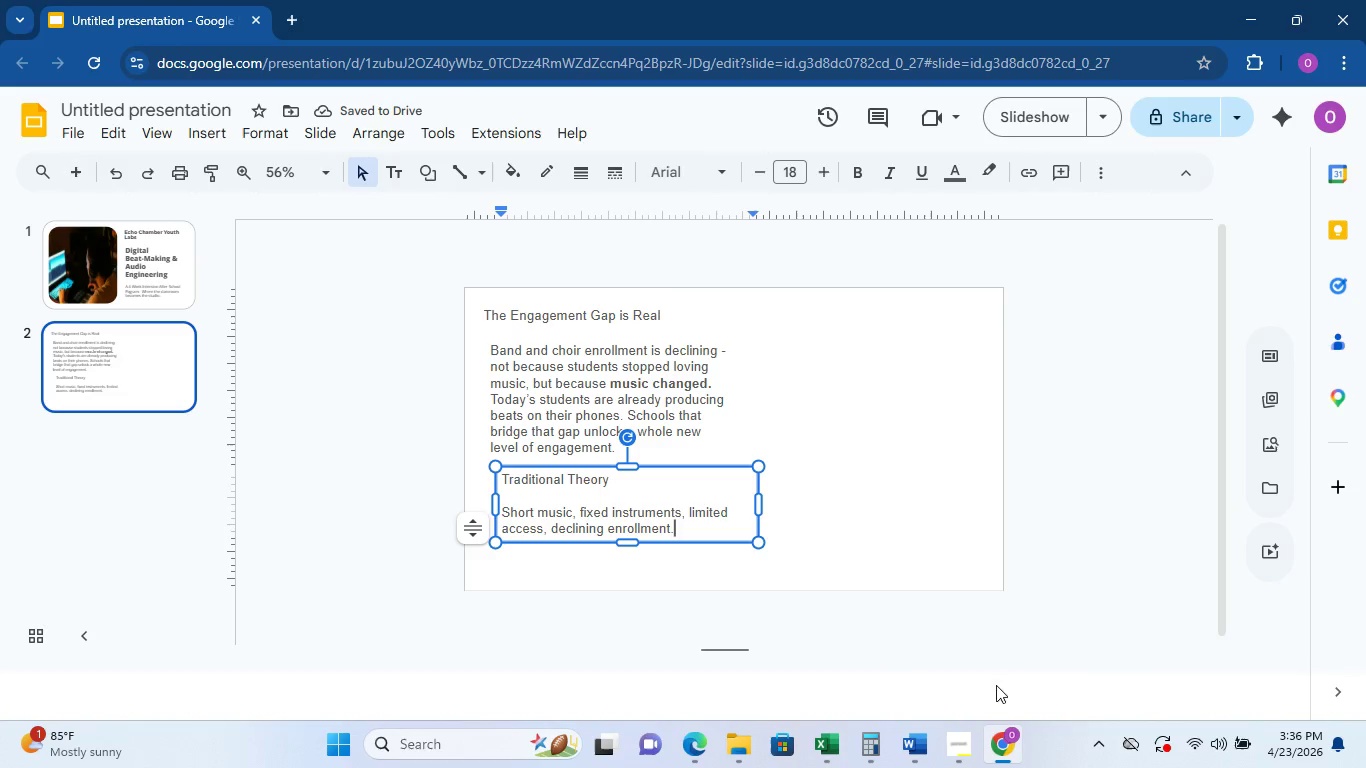 
left_click([604, 570])
 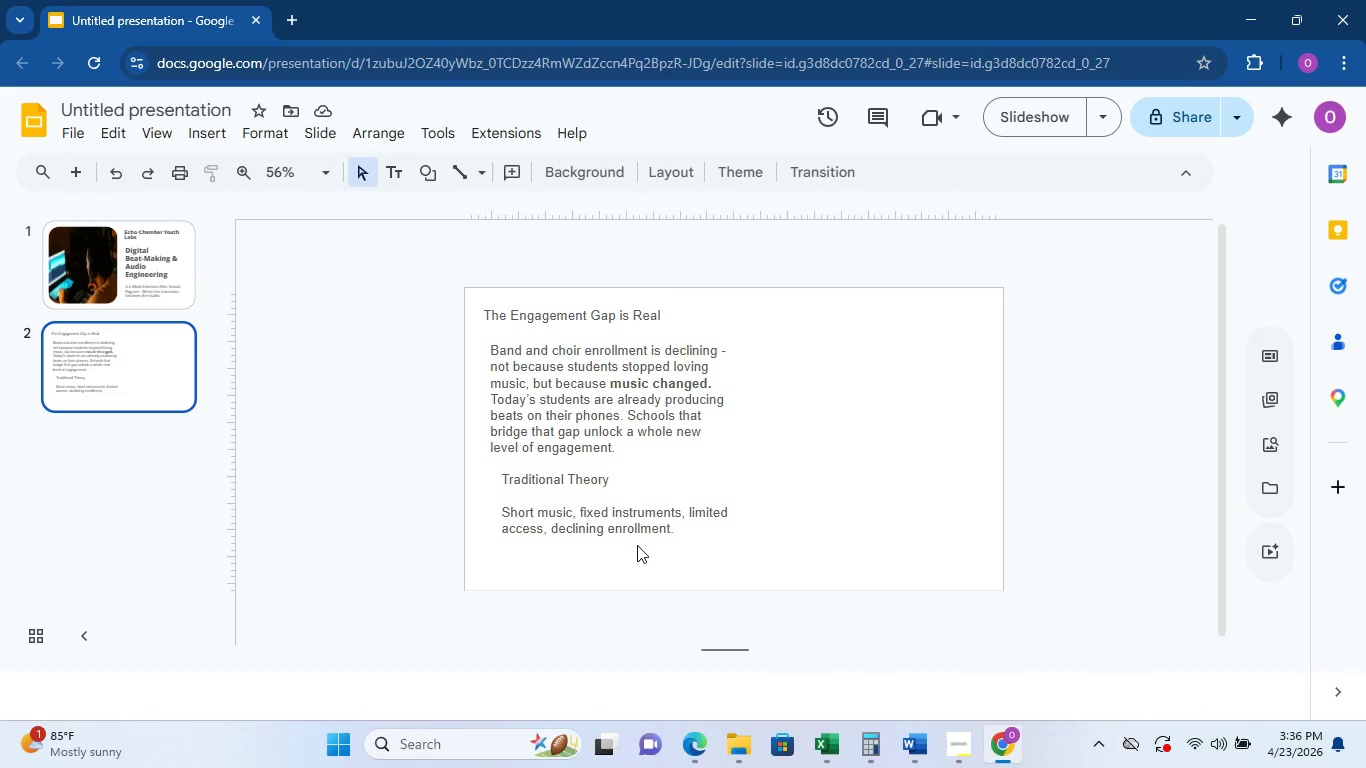 
left_click([643, 530])
 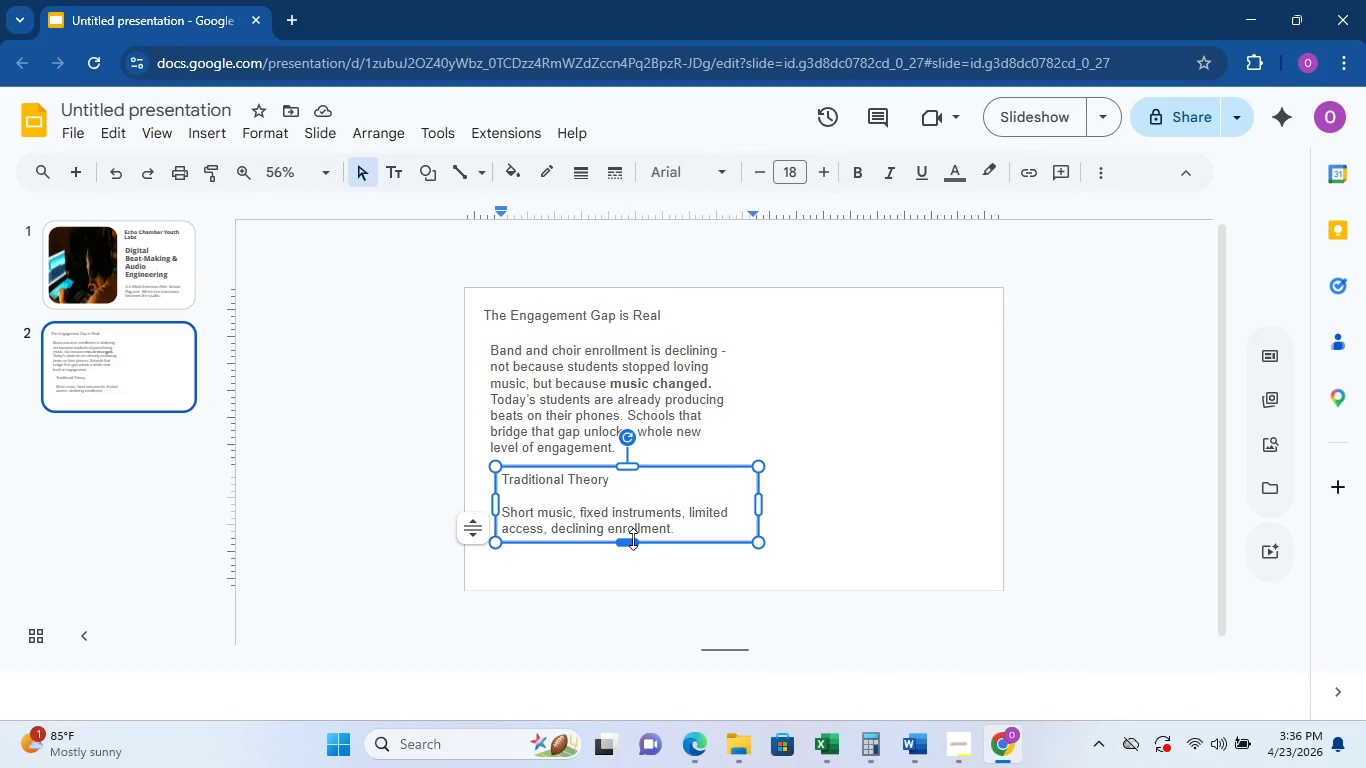 
left_click_drag(start_coordinate=[632, 540], to_coordinate=[632, 516])
 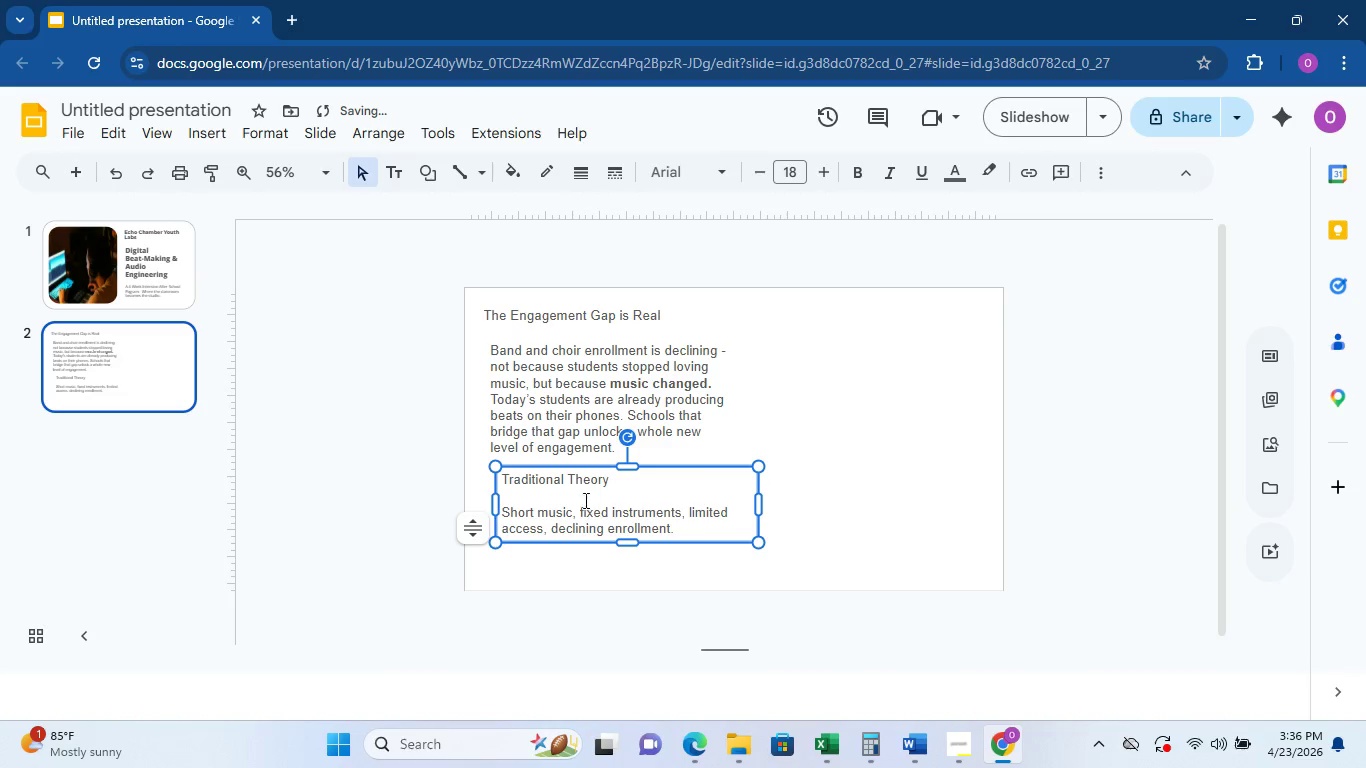 
left_click([580, 500])
 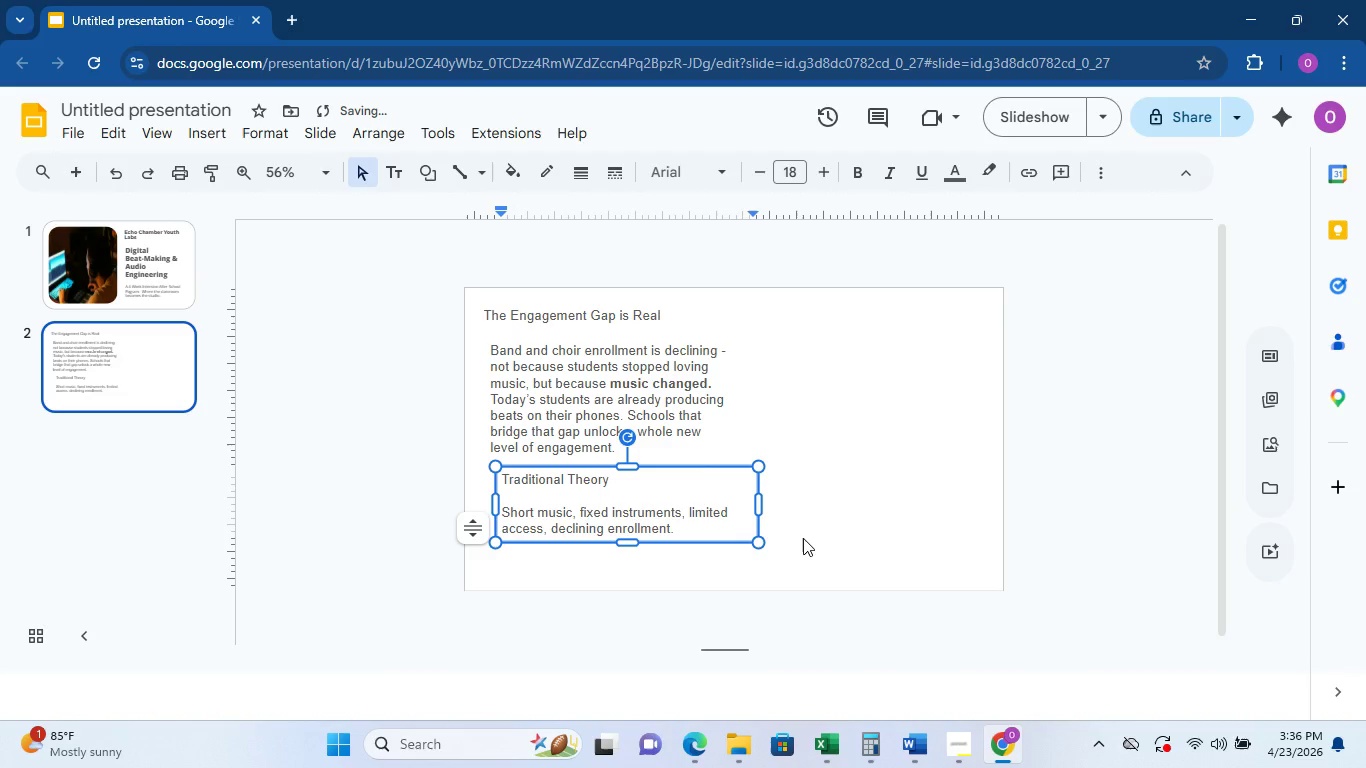 
left_click([802, 538])
 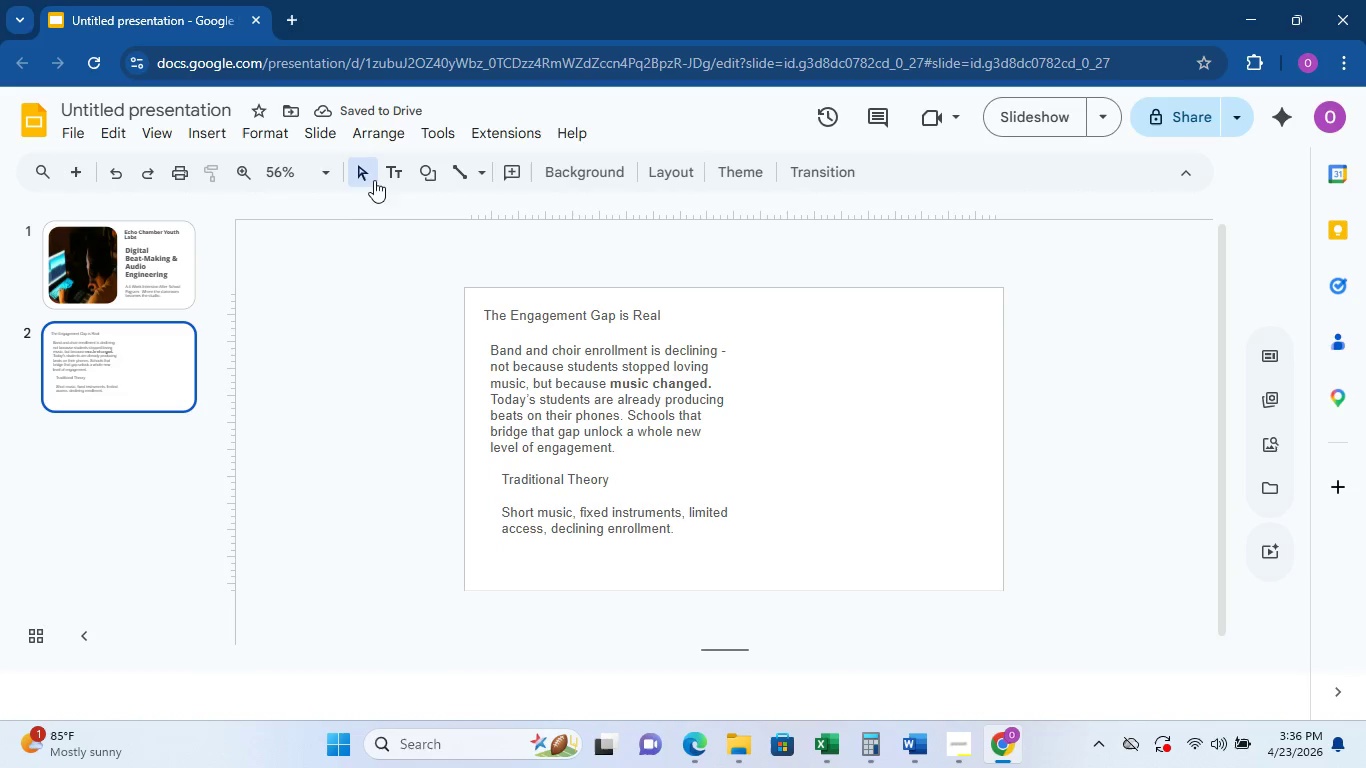 
left_click([393, 174])
 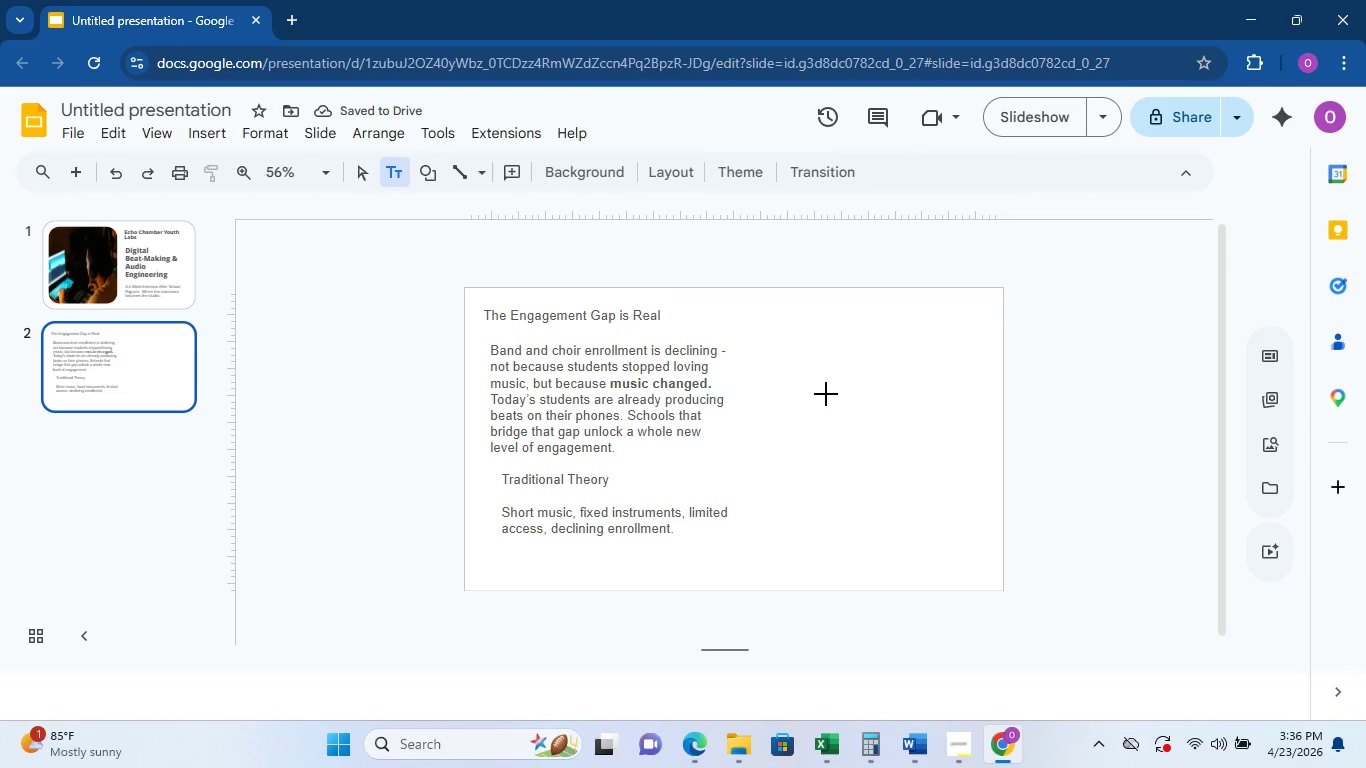 
left_click([829, 392])
 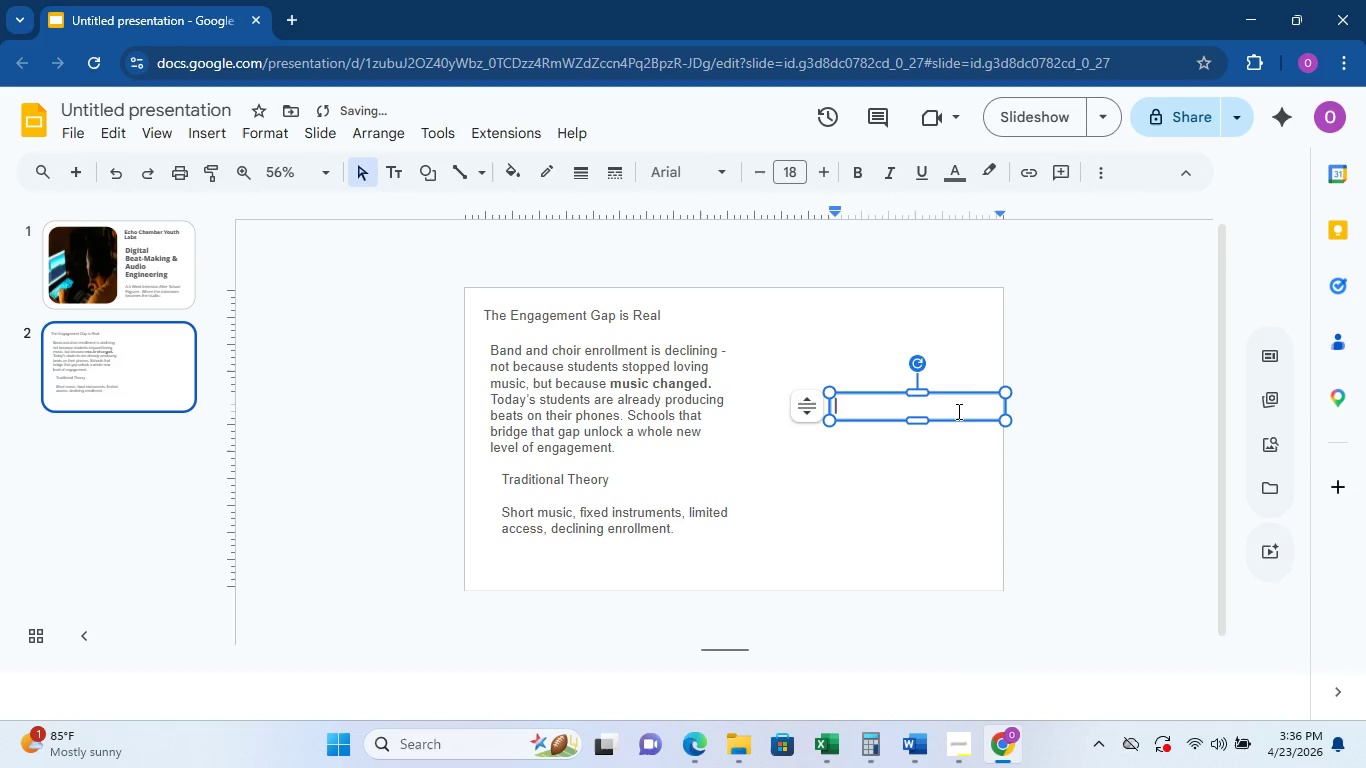 
type(Modern Production.)
 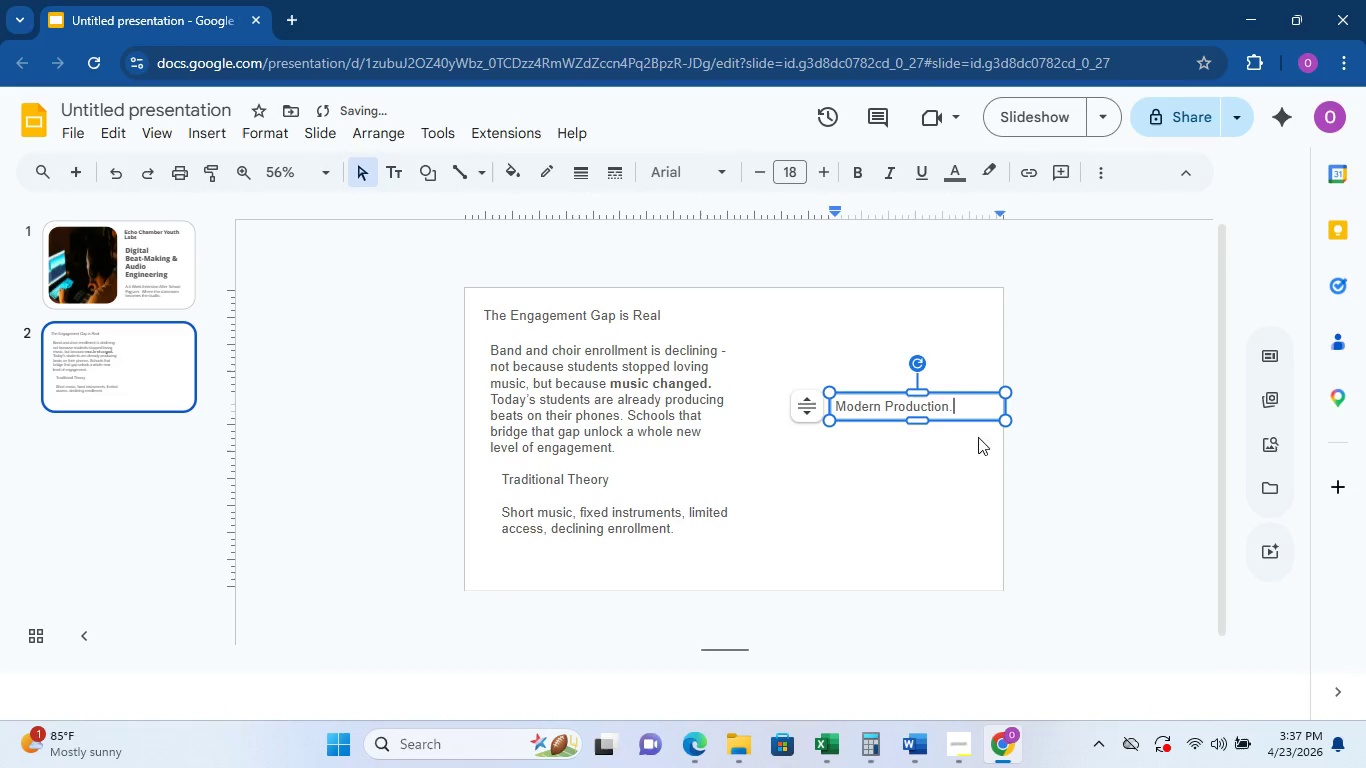 
key(Backspace)
 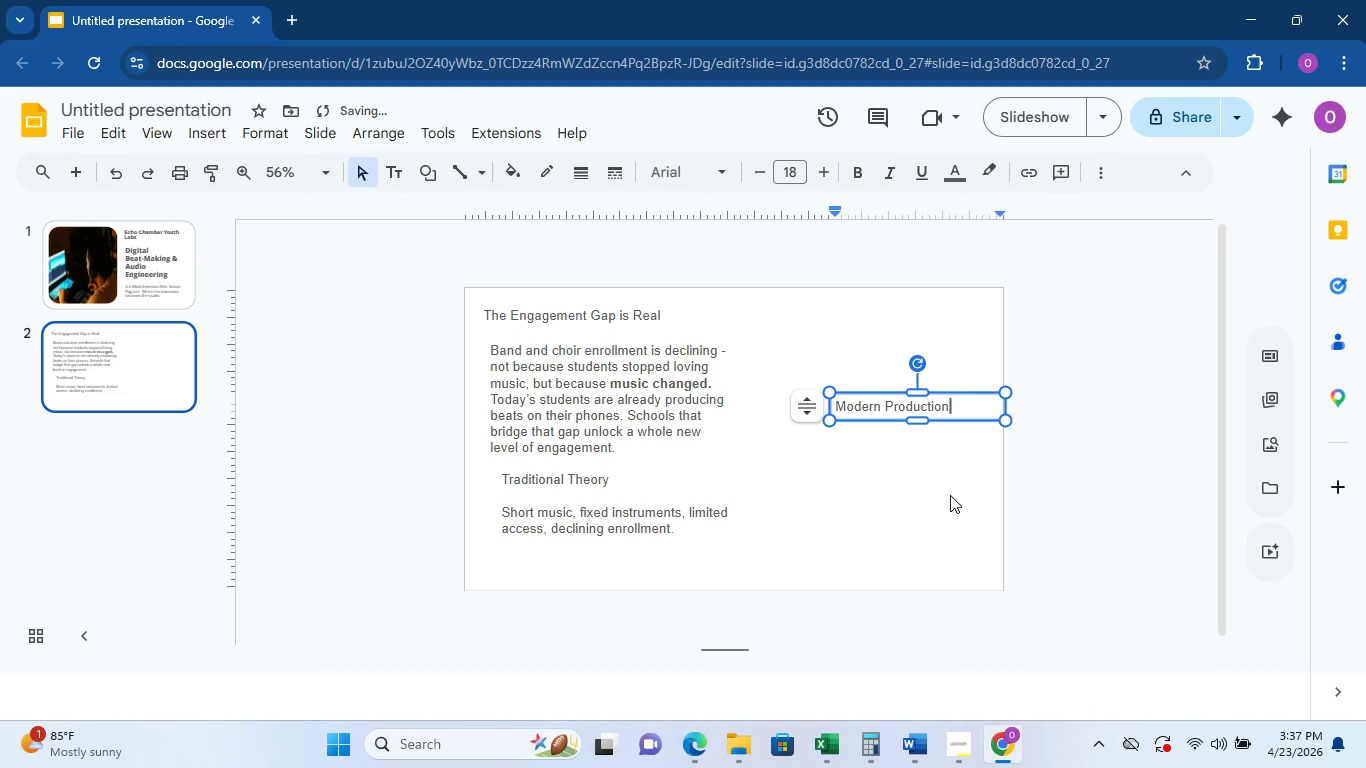 
left_click_drag(start_coordinate=[950, 495], to_coordinate=[950, 502])
 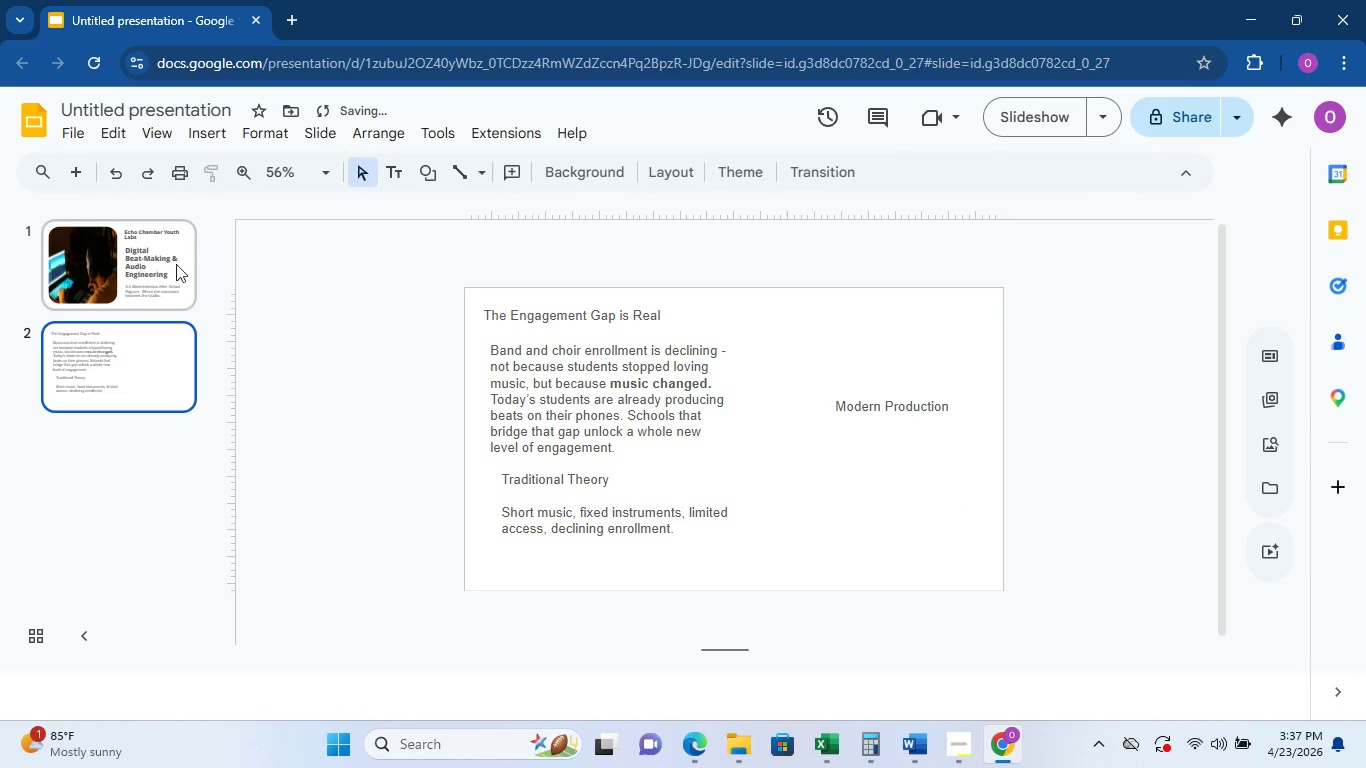 
left_click([173, 263])
 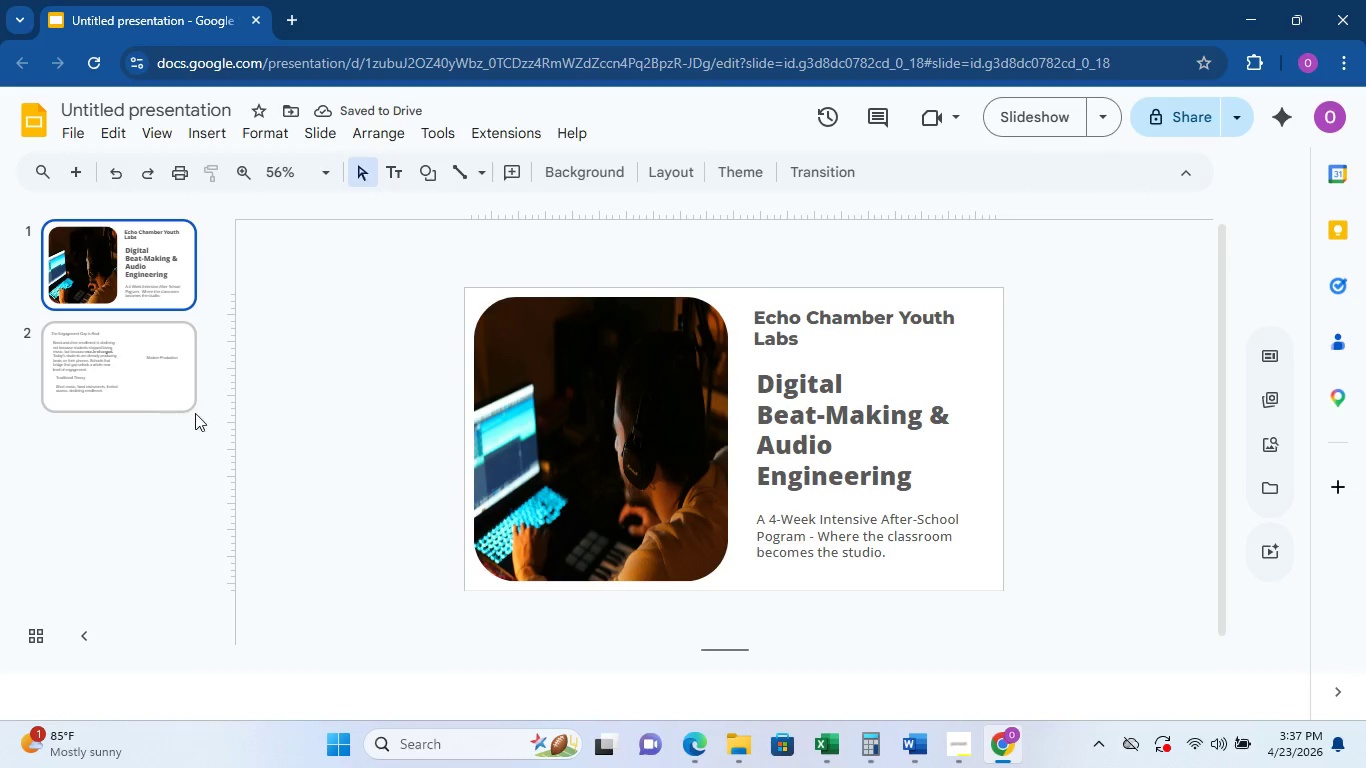 
left_click([804, 439])
 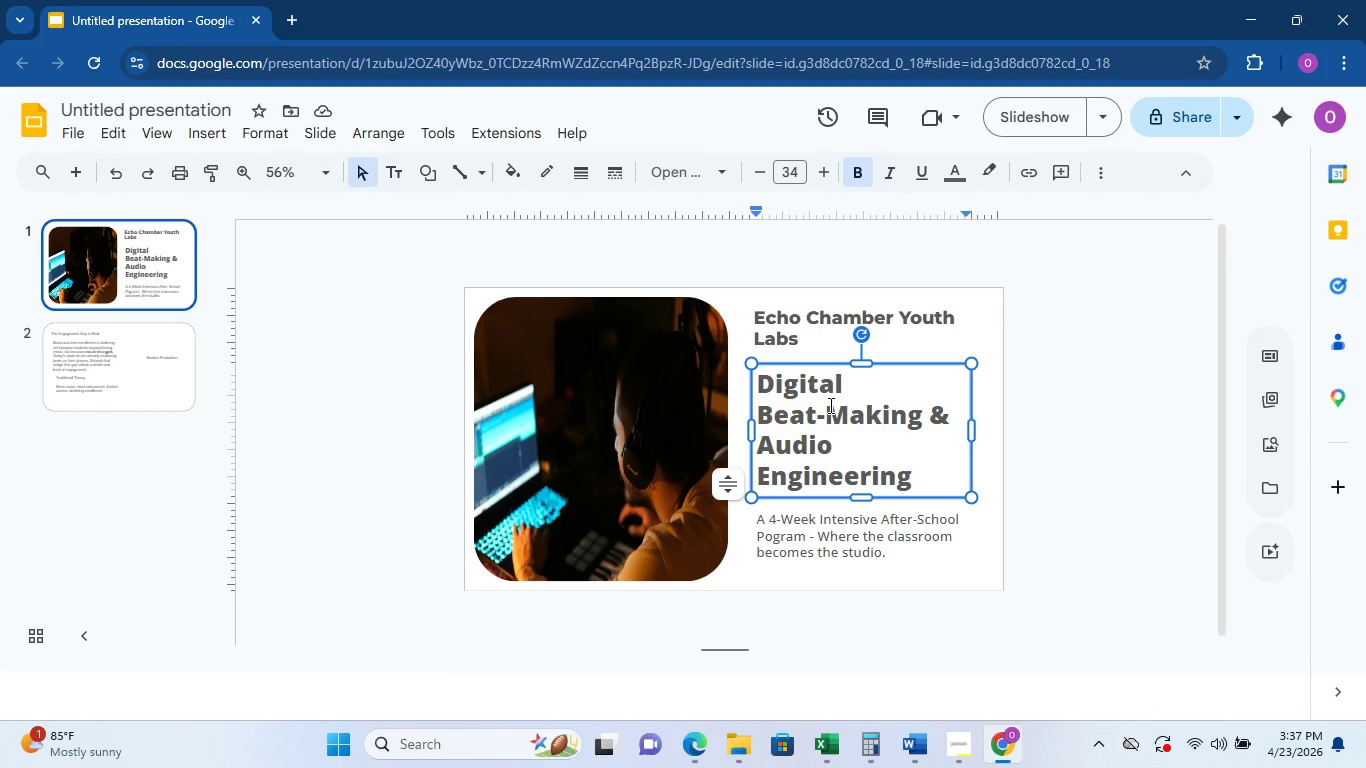 
left_click([829, 403])
 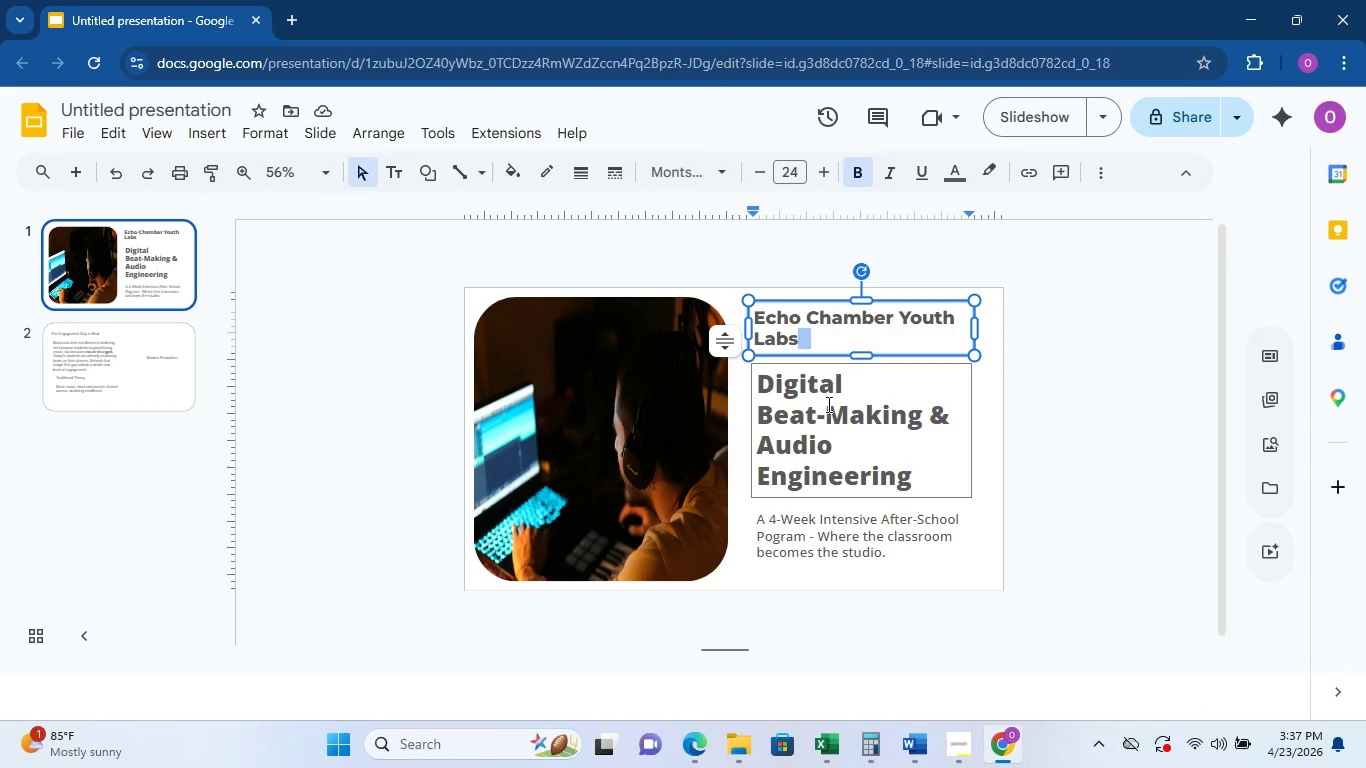 
double_click([827, 409])
 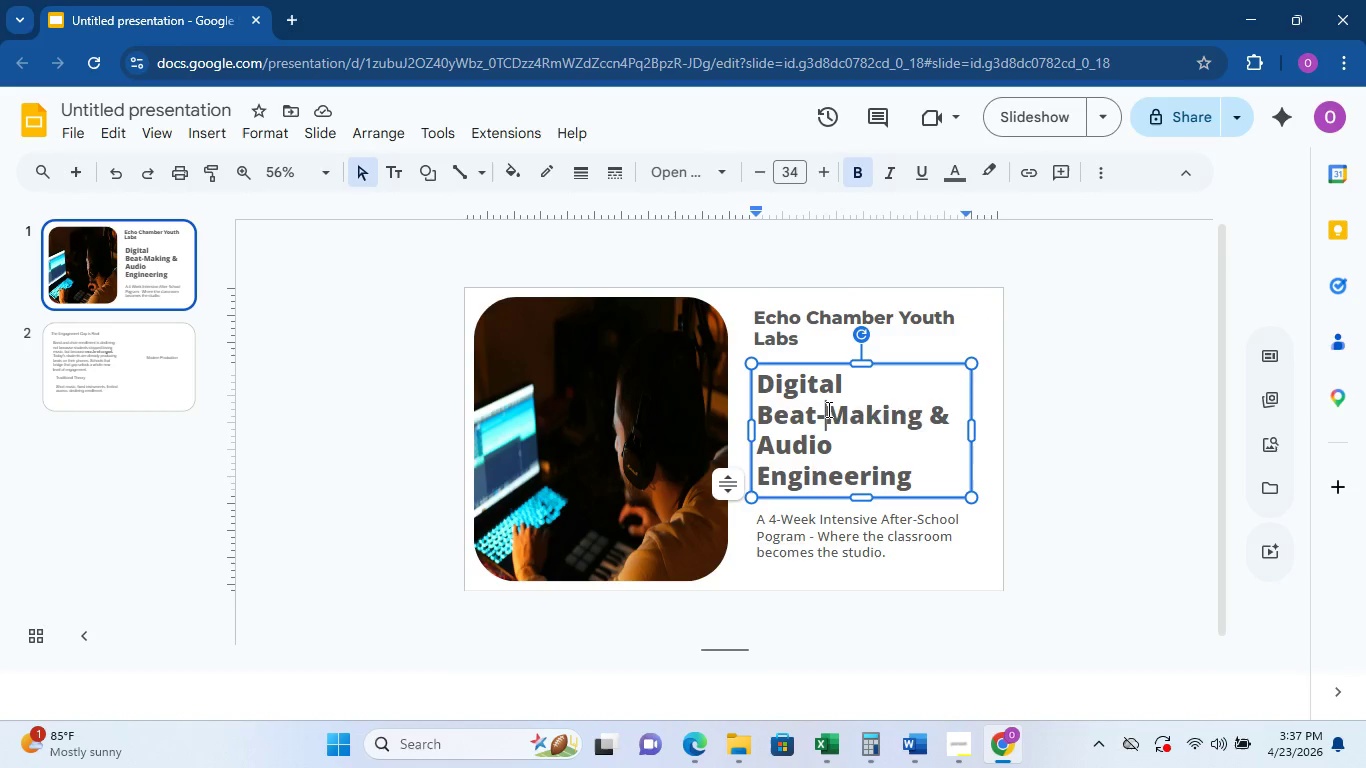 
triple_click([827, 409])
 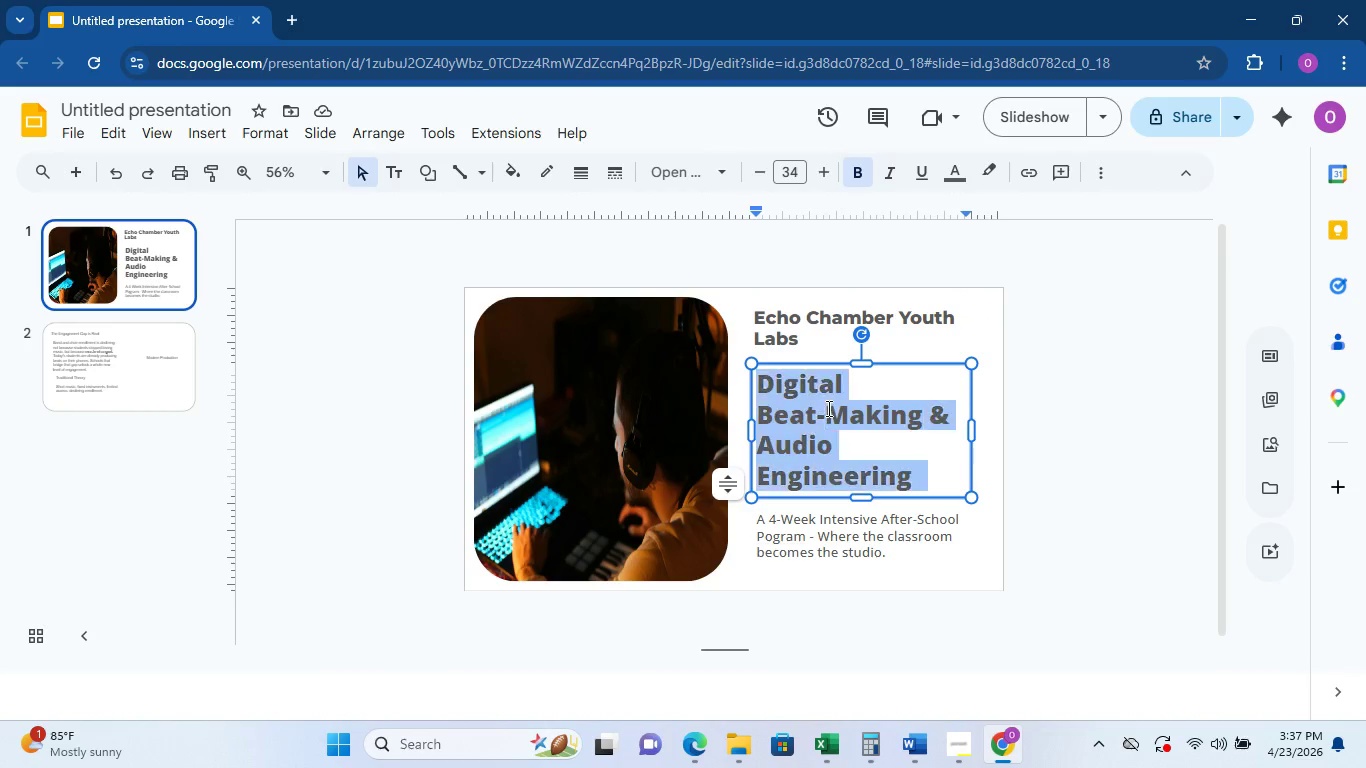 
triple_click([827, 408])
 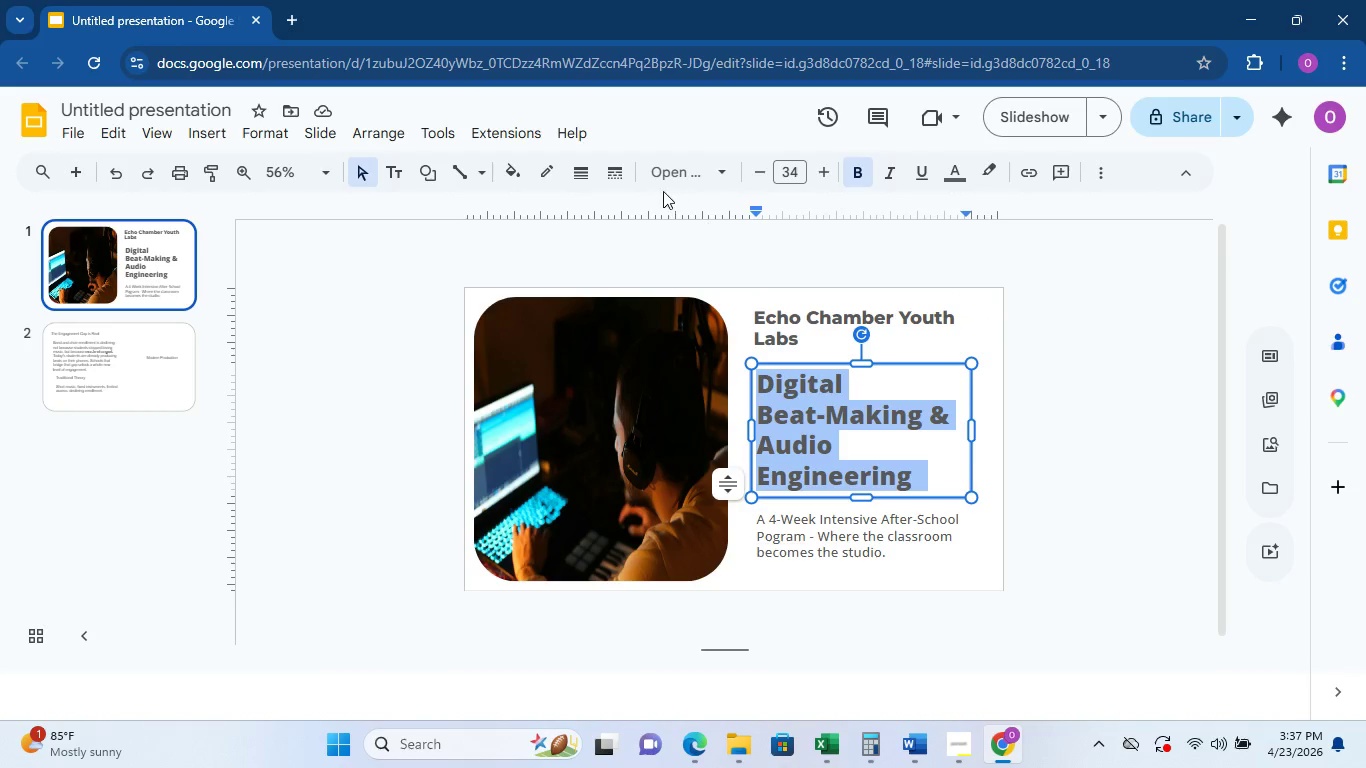 
left_click([687, 174])
 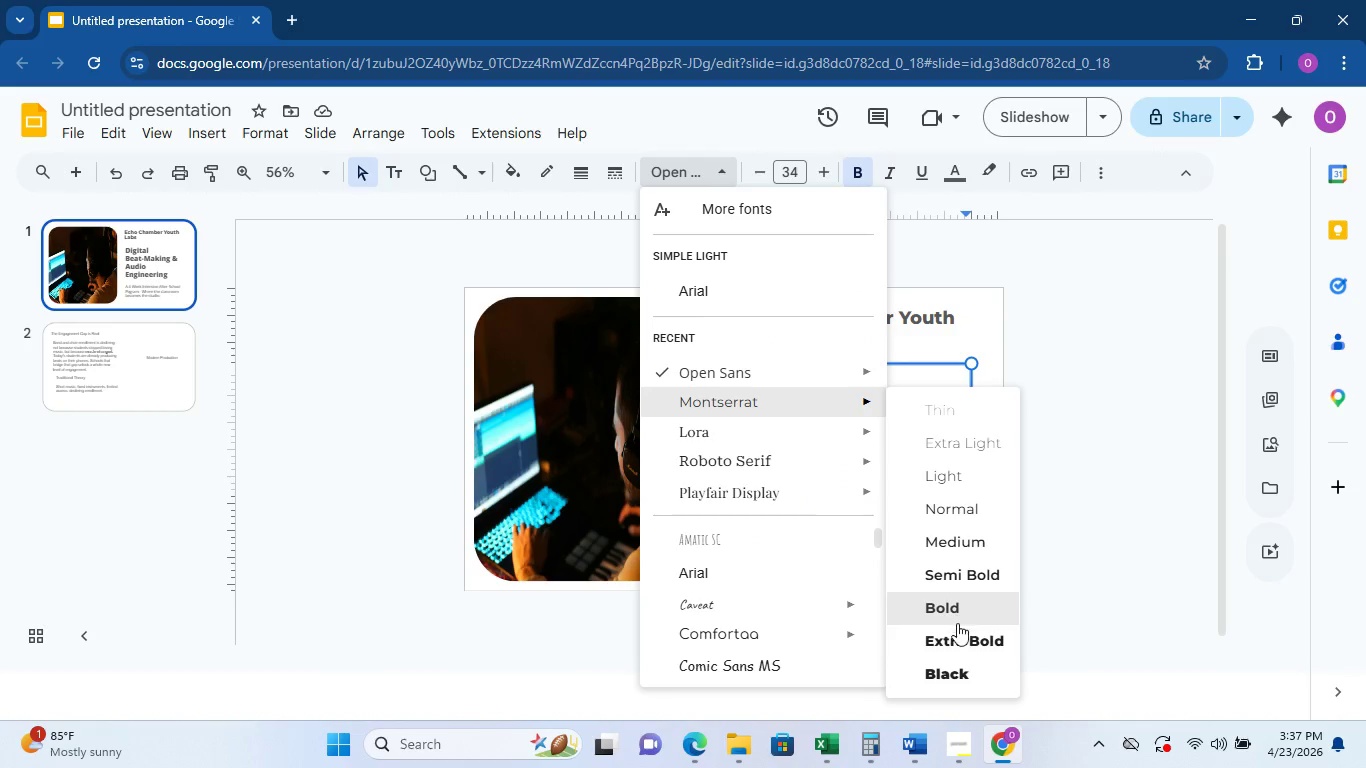 
left_click([953, 662])
 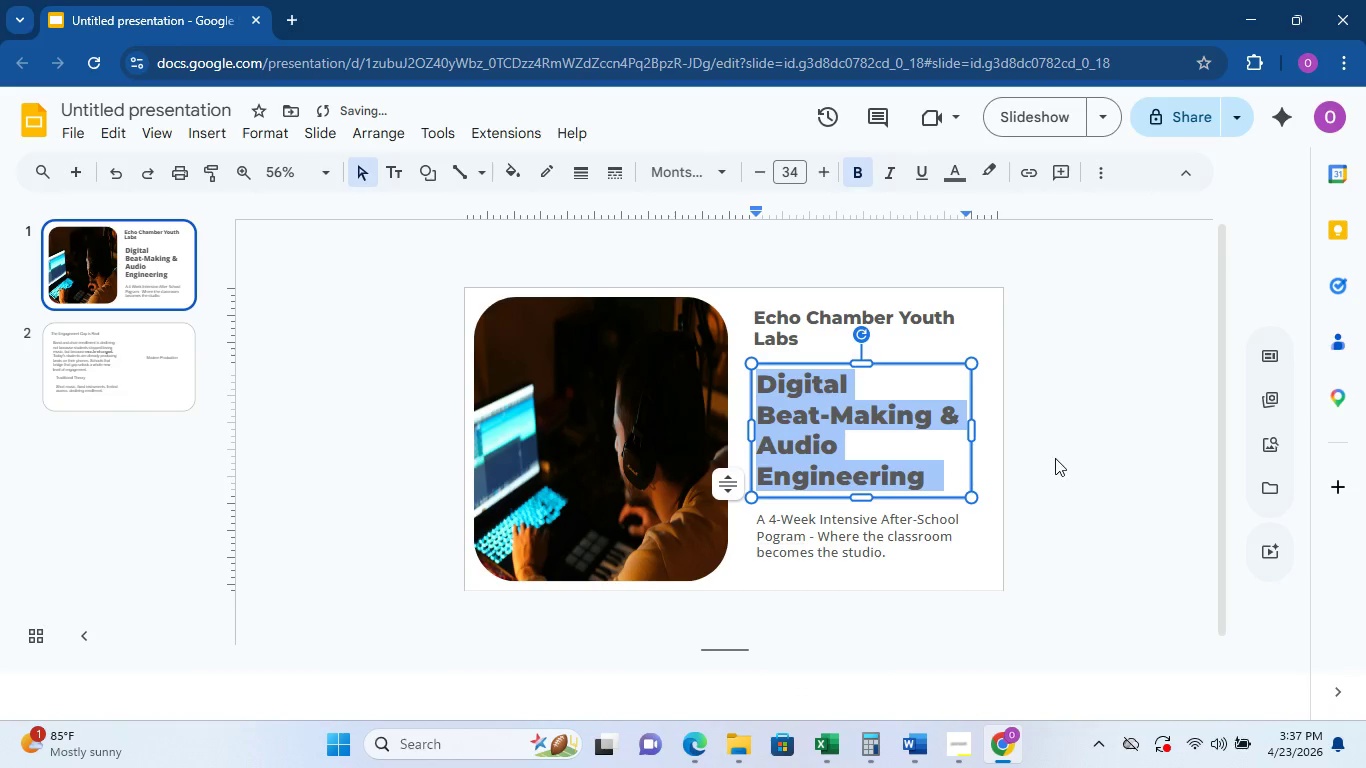 
left_click([1057, 453])
 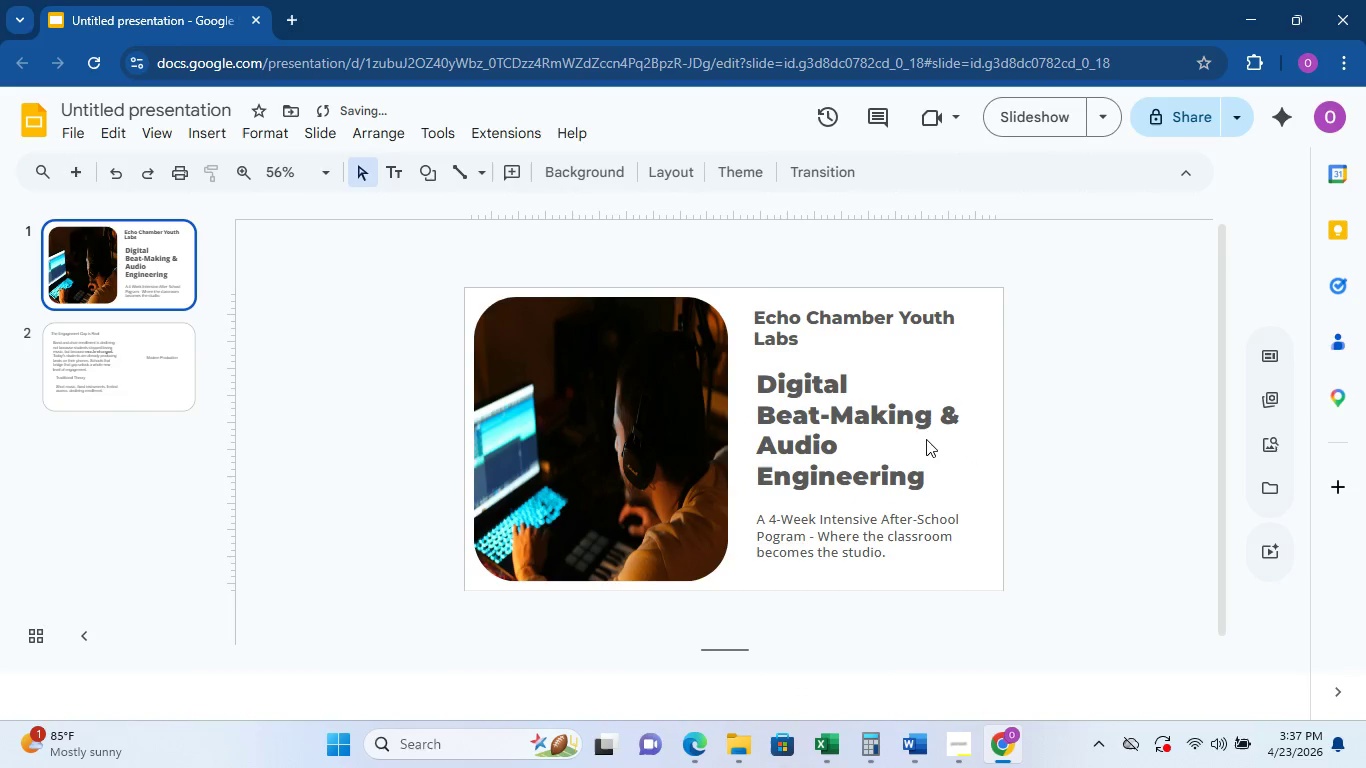 
left_click([864, 399])
 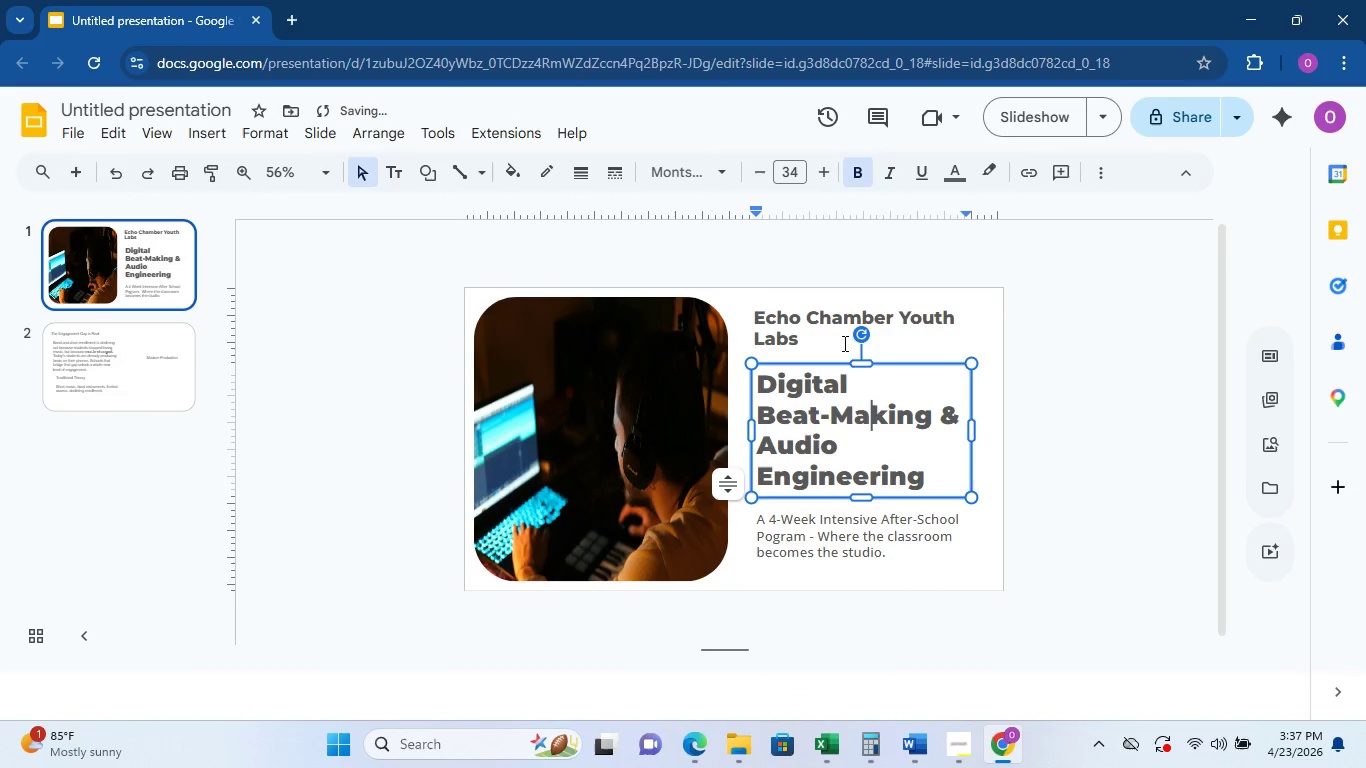 
left_click([838, 321])
 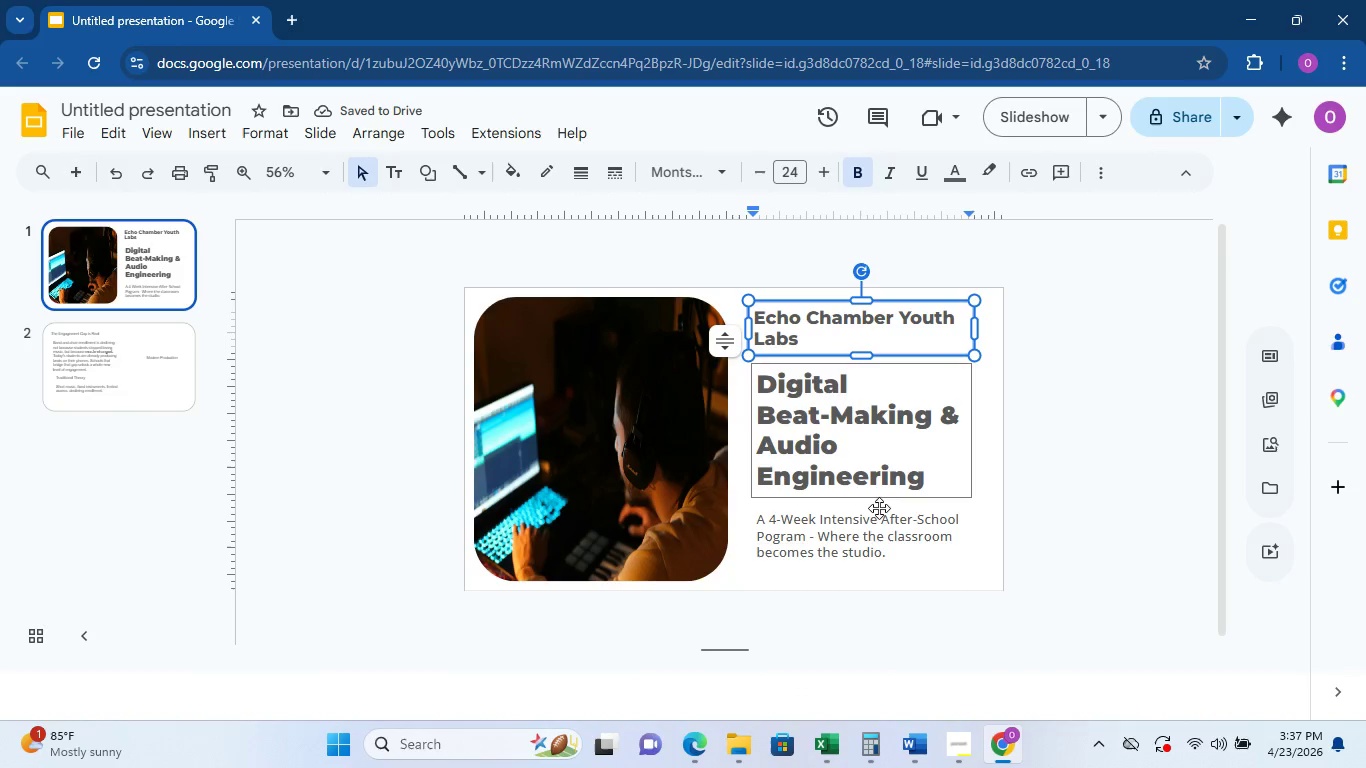 
left_click([870, 536])
 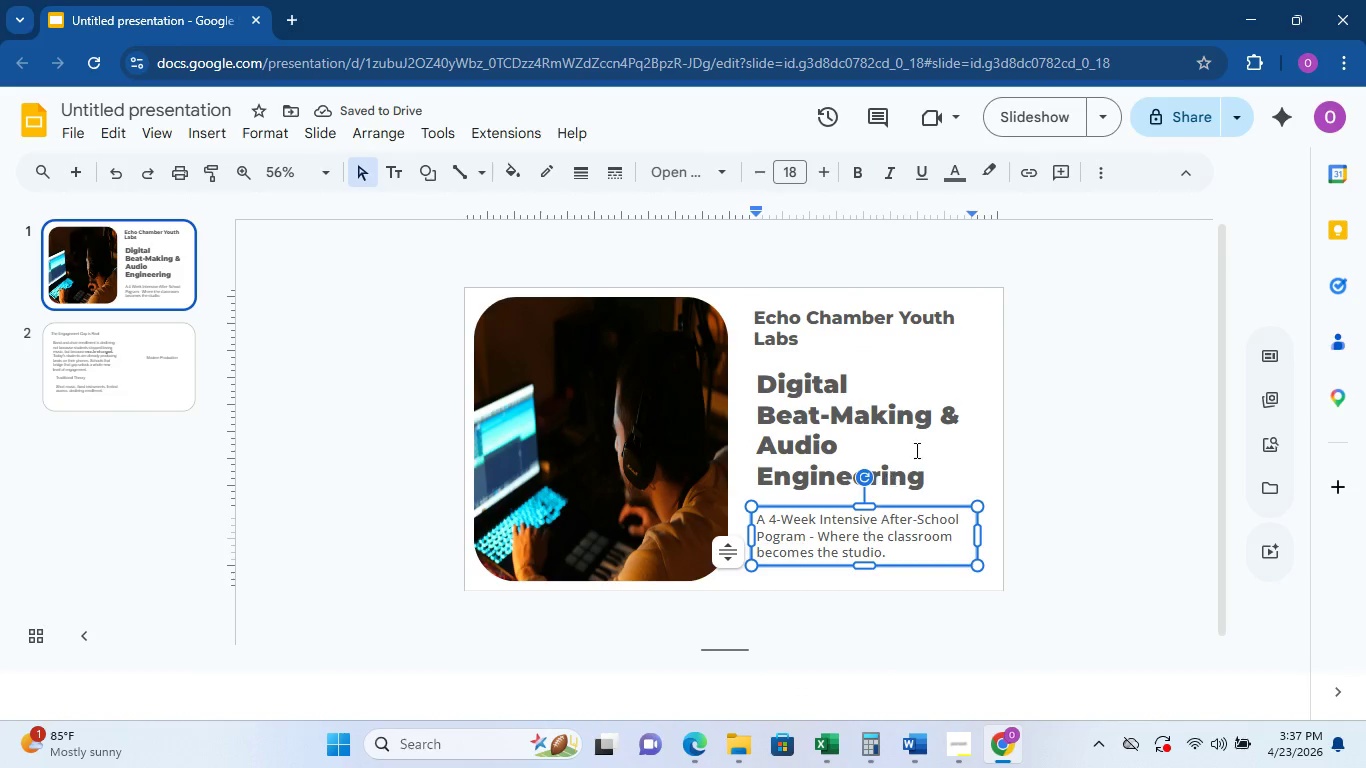 
left_click([1060, 413])
 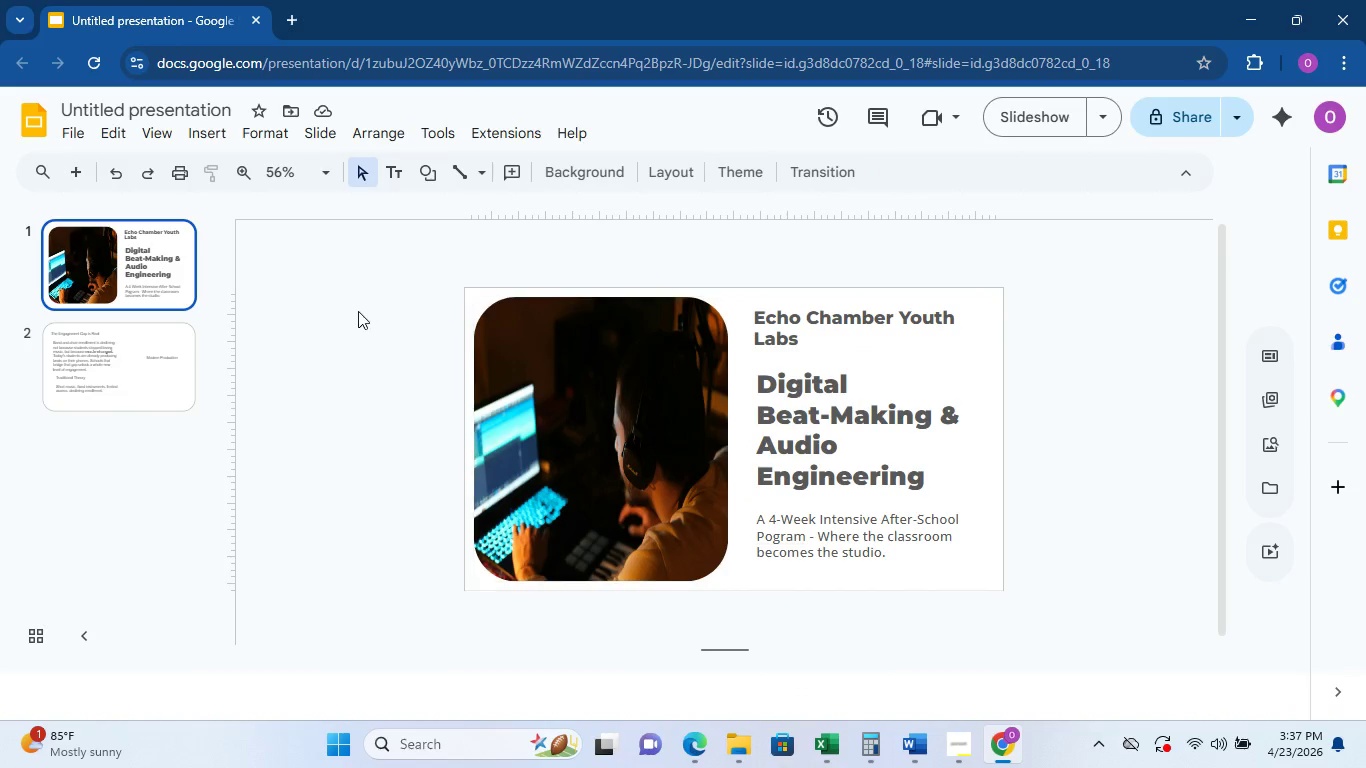 
left_click([134, 358])
 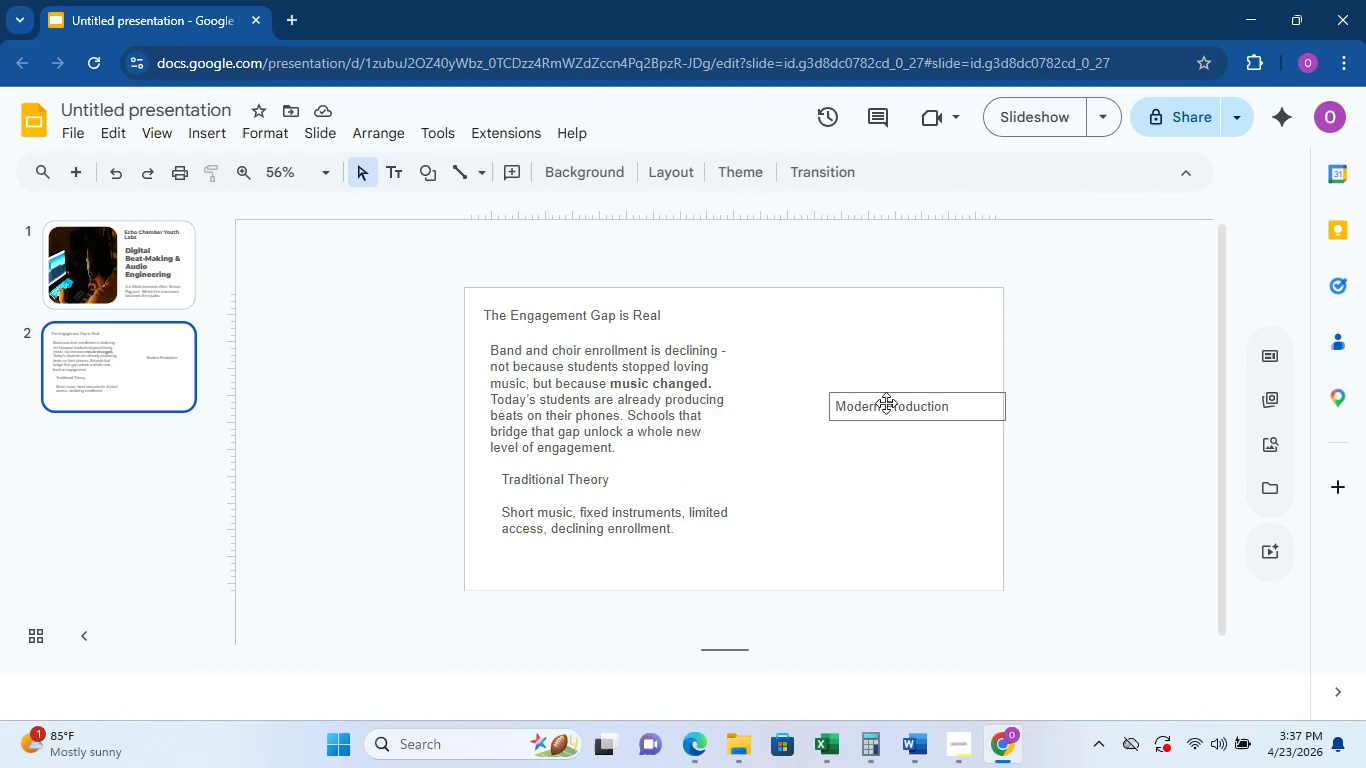 
left_click([900, 412])
 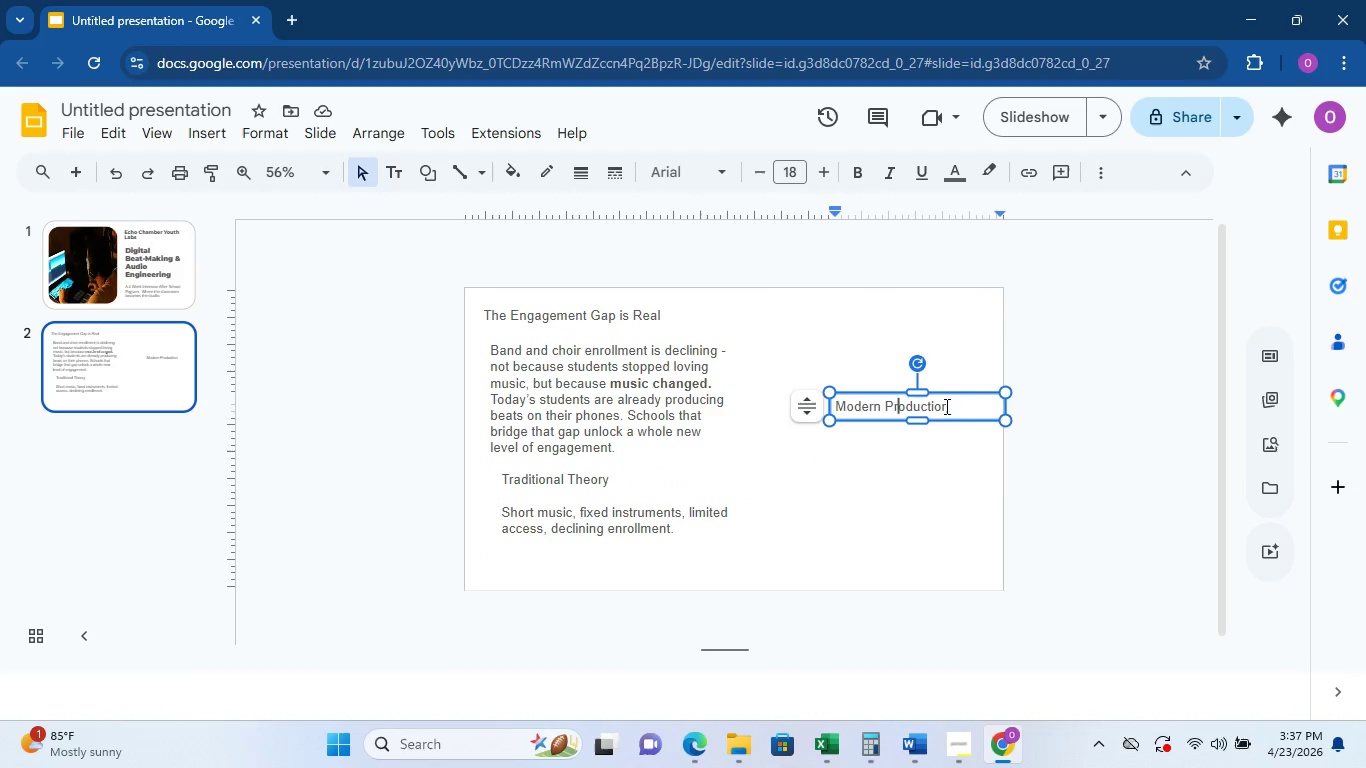 
left_click([954, 408])
 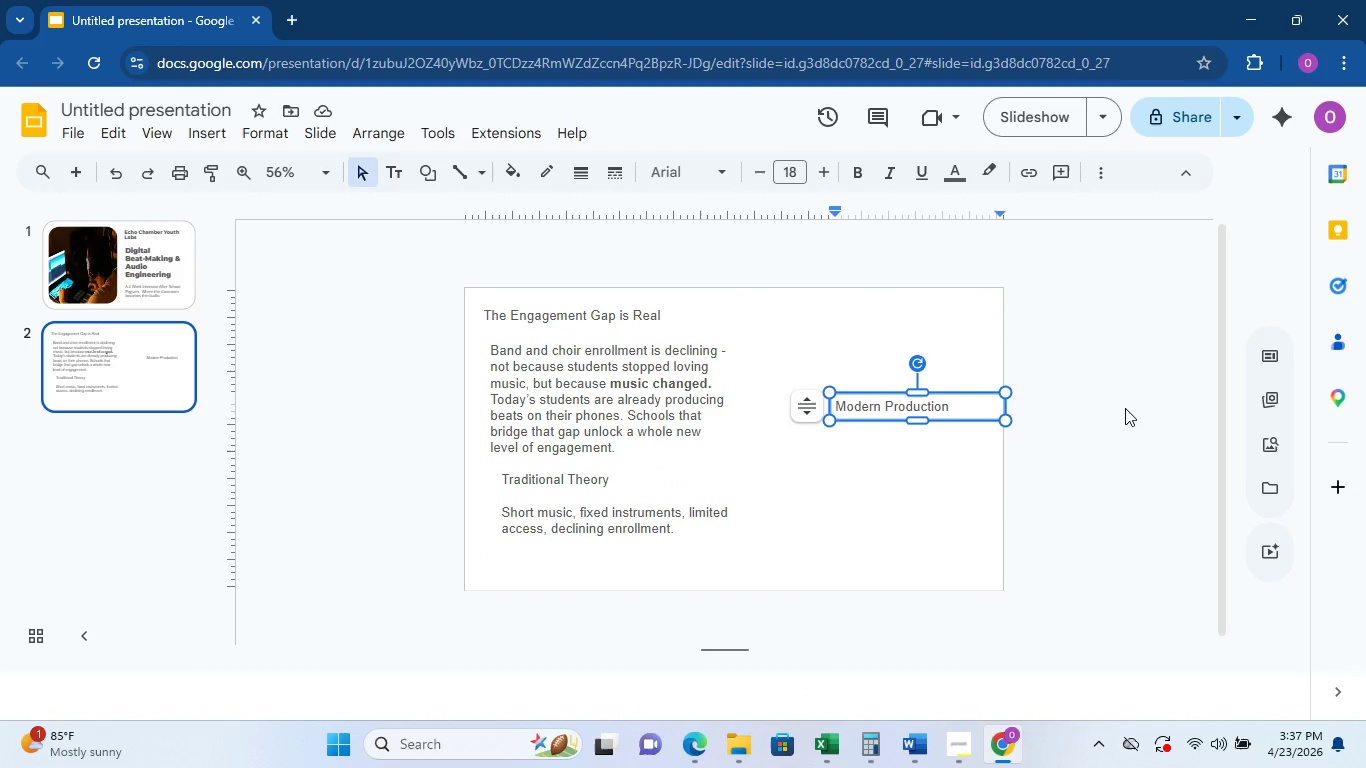 
key(NumpadEnter)
key(NumpadEnter)
type(f)
key(Backspace)
type(S)
key(Backspace)
type(DAWs, MISI)
key(Backspace)
key(Backspace)
type(DI, samplikn)
key(Backspace)
key(Backspace)
type(ng, collaboration - teh)
key(Backspace)
key(Backspace)
type(he tools students already crave.)
 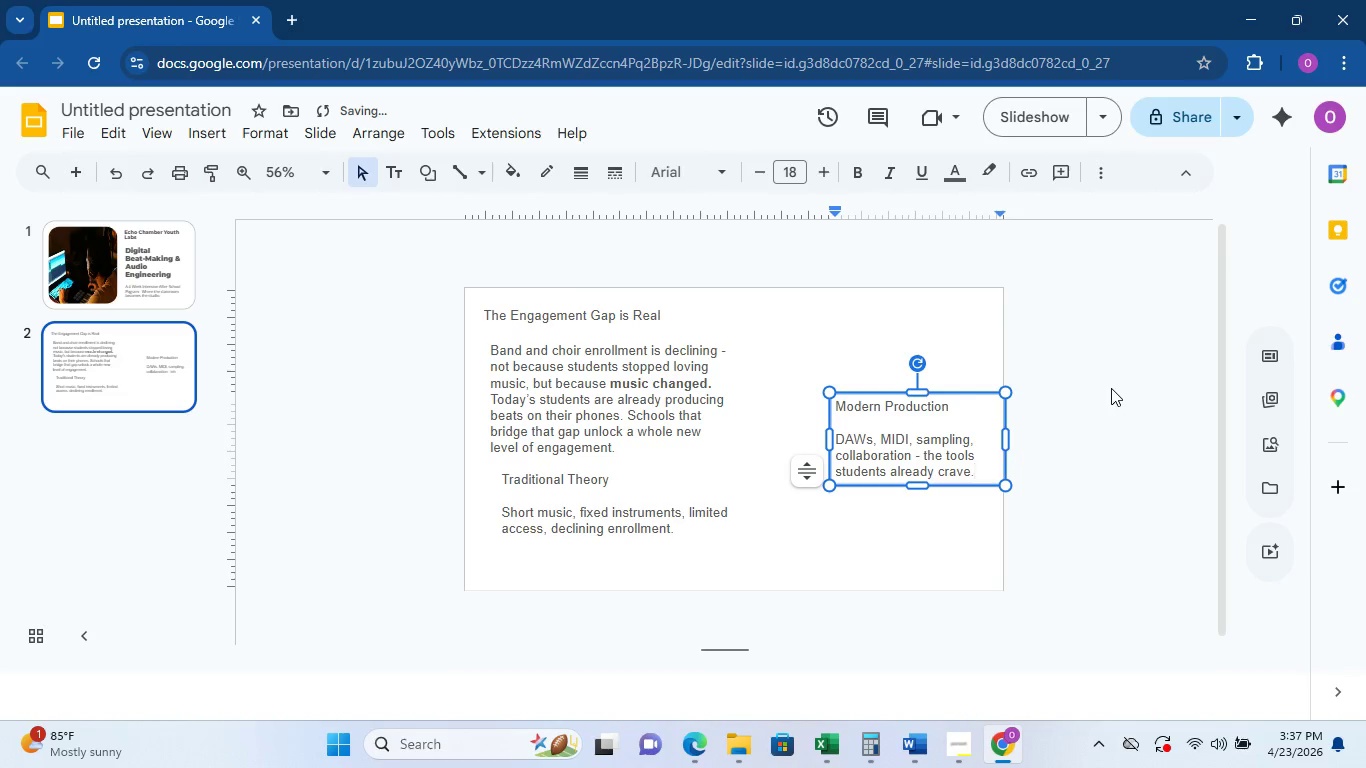 
double_click([627, 321])
 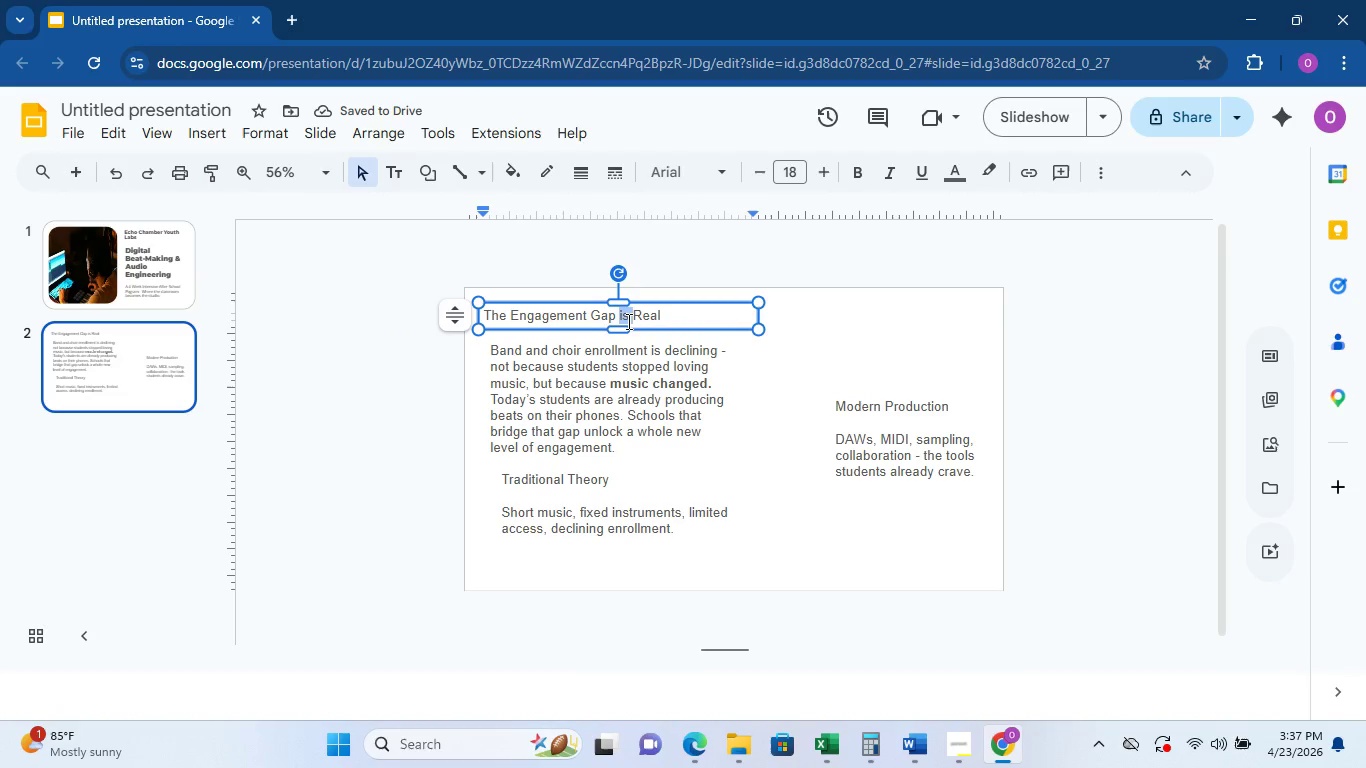 
triple_click([627, 321])
 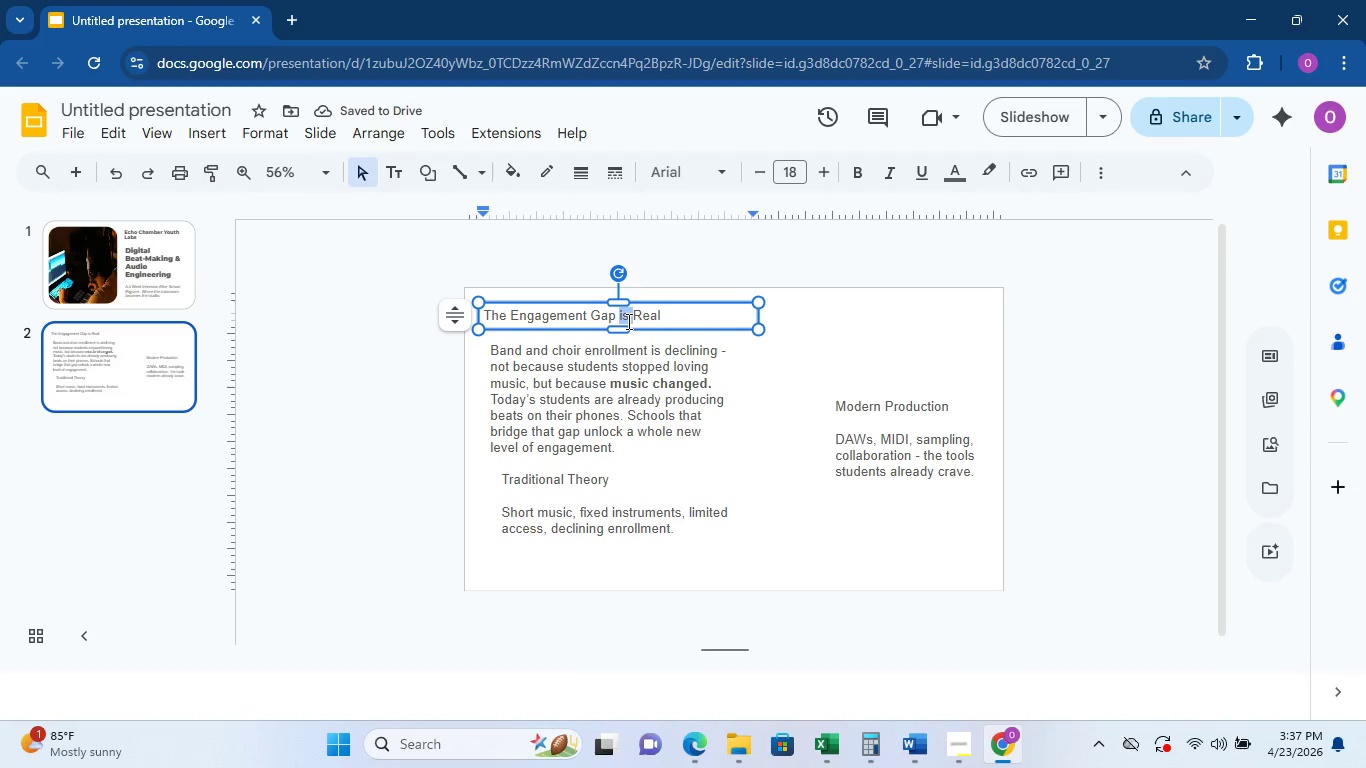 
triple_click([627, 321])
 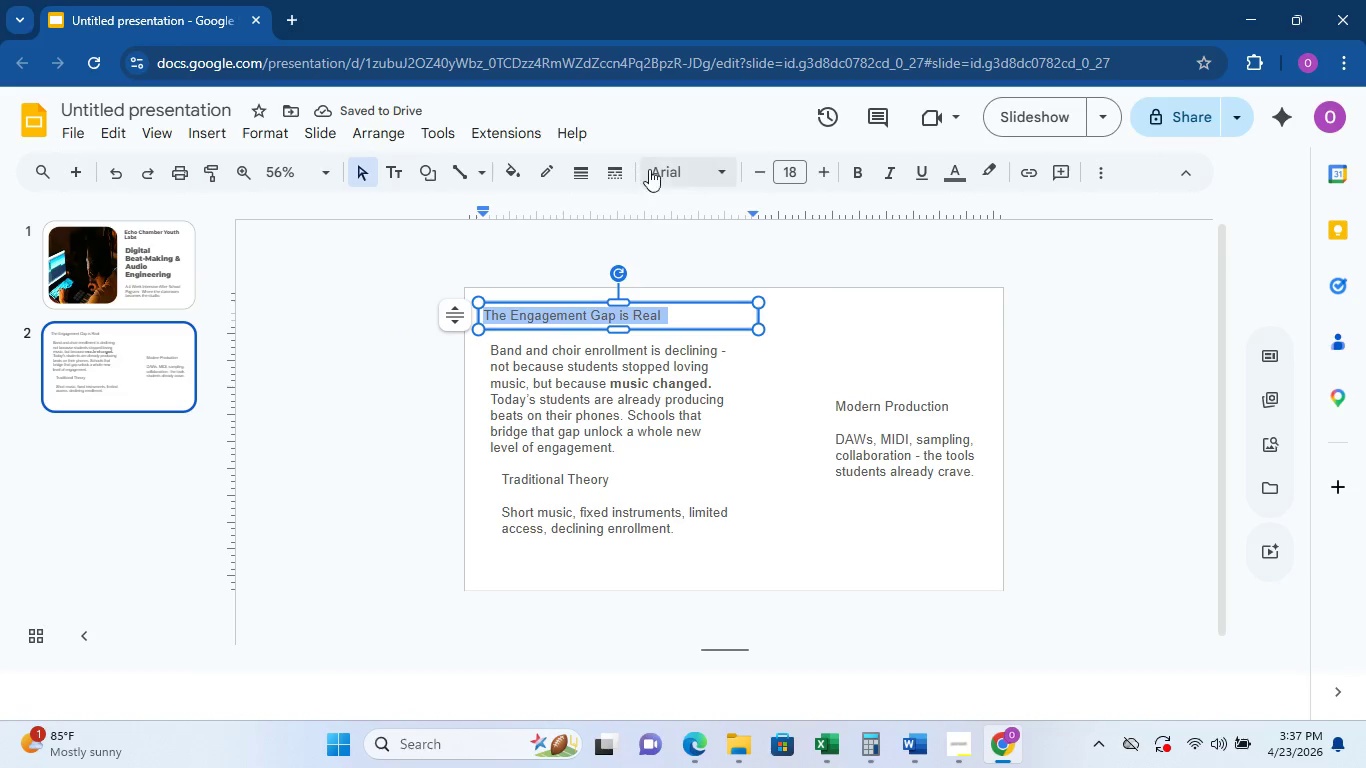 
left_click([661, 173])
 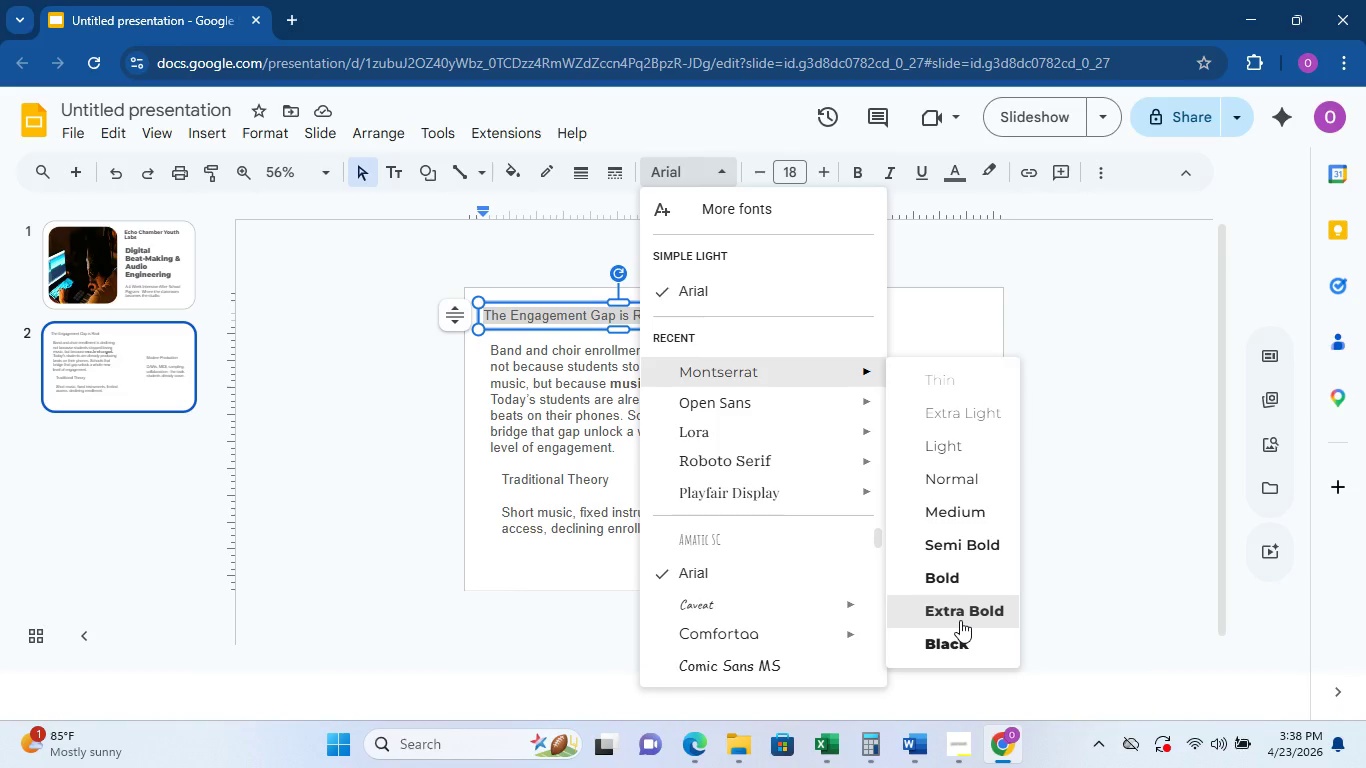 
left_click([959, 631])
 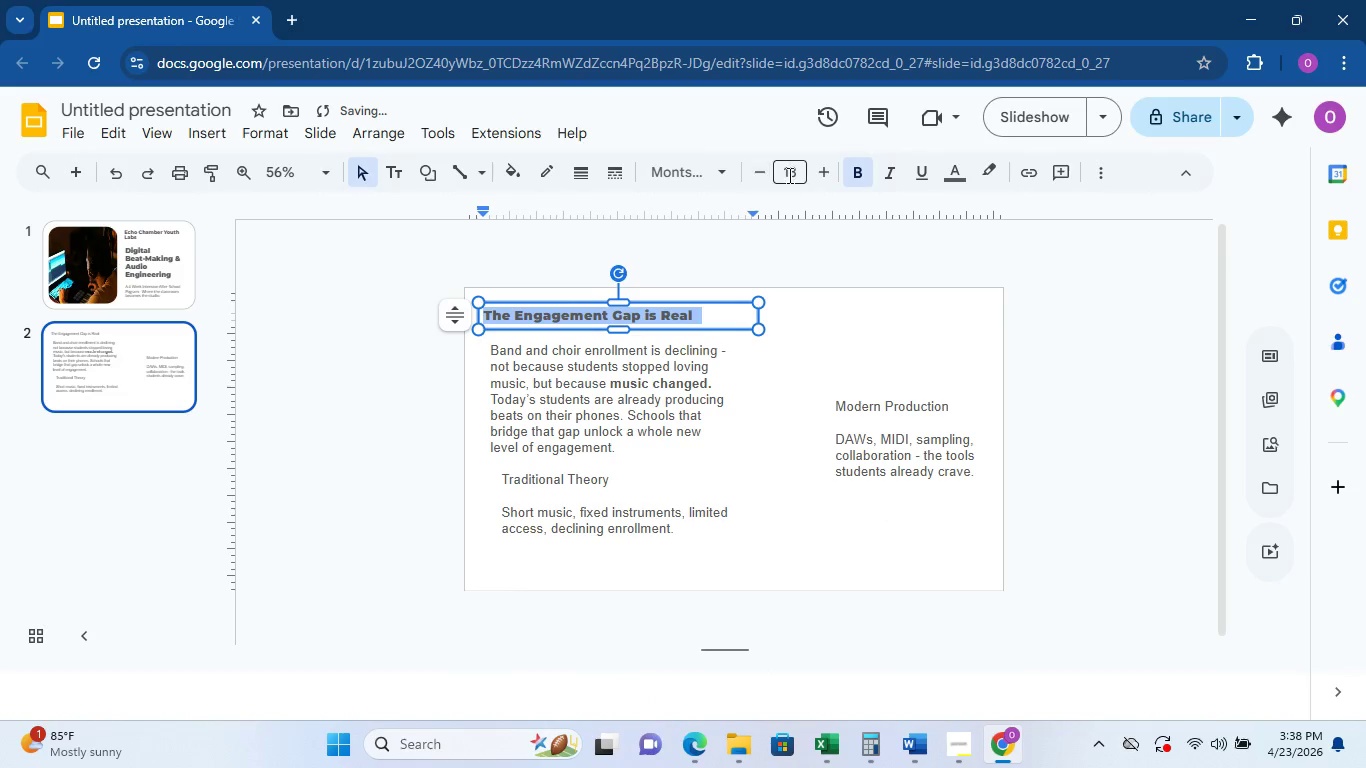 
double_click([827, 174])
 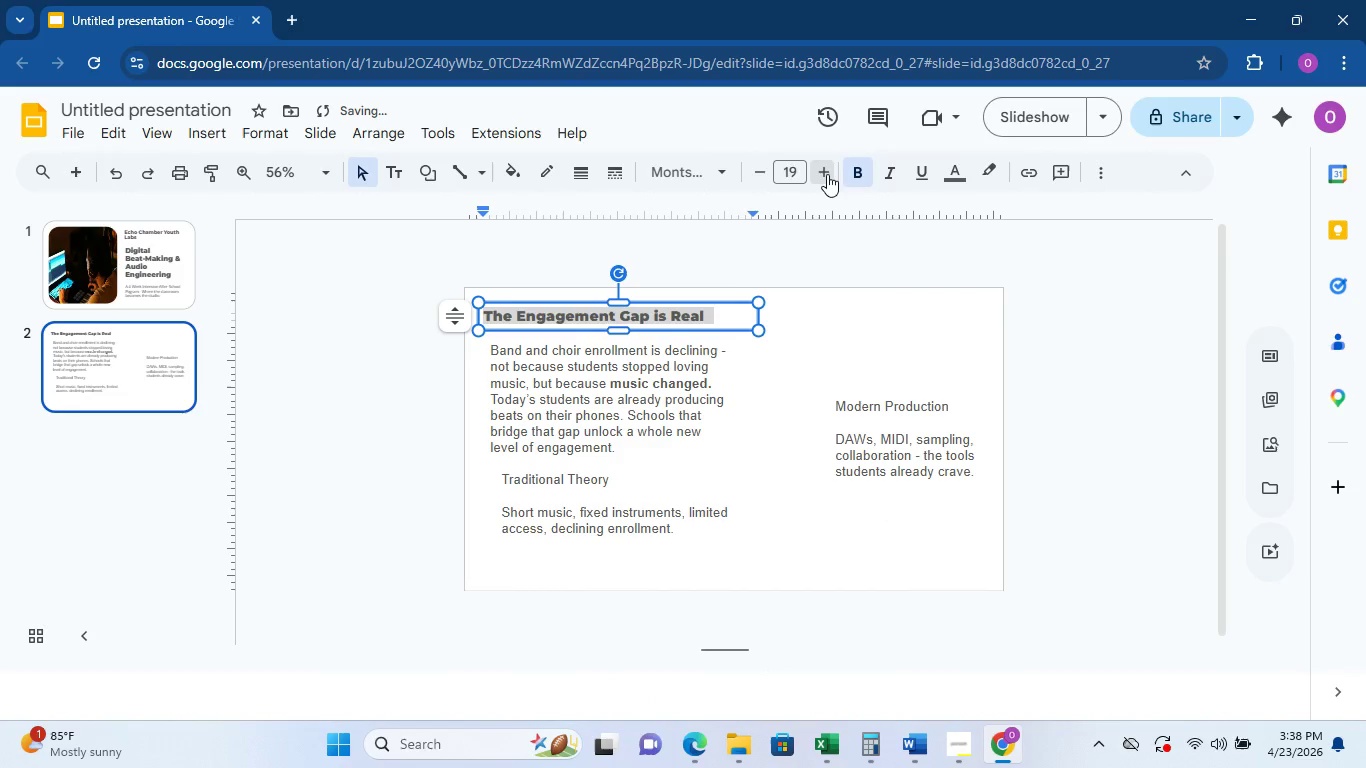 
triple_click([827, 174])
 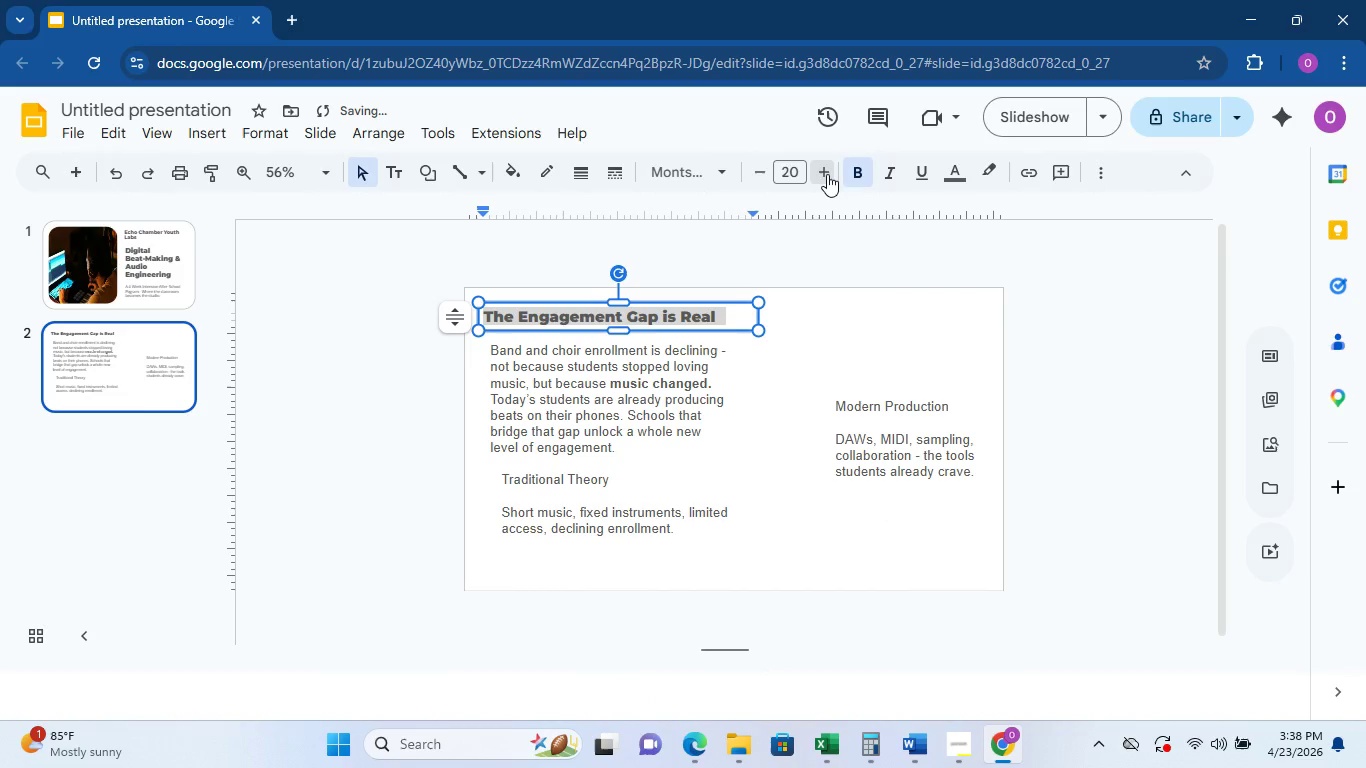 
triple_click([827, 174])
 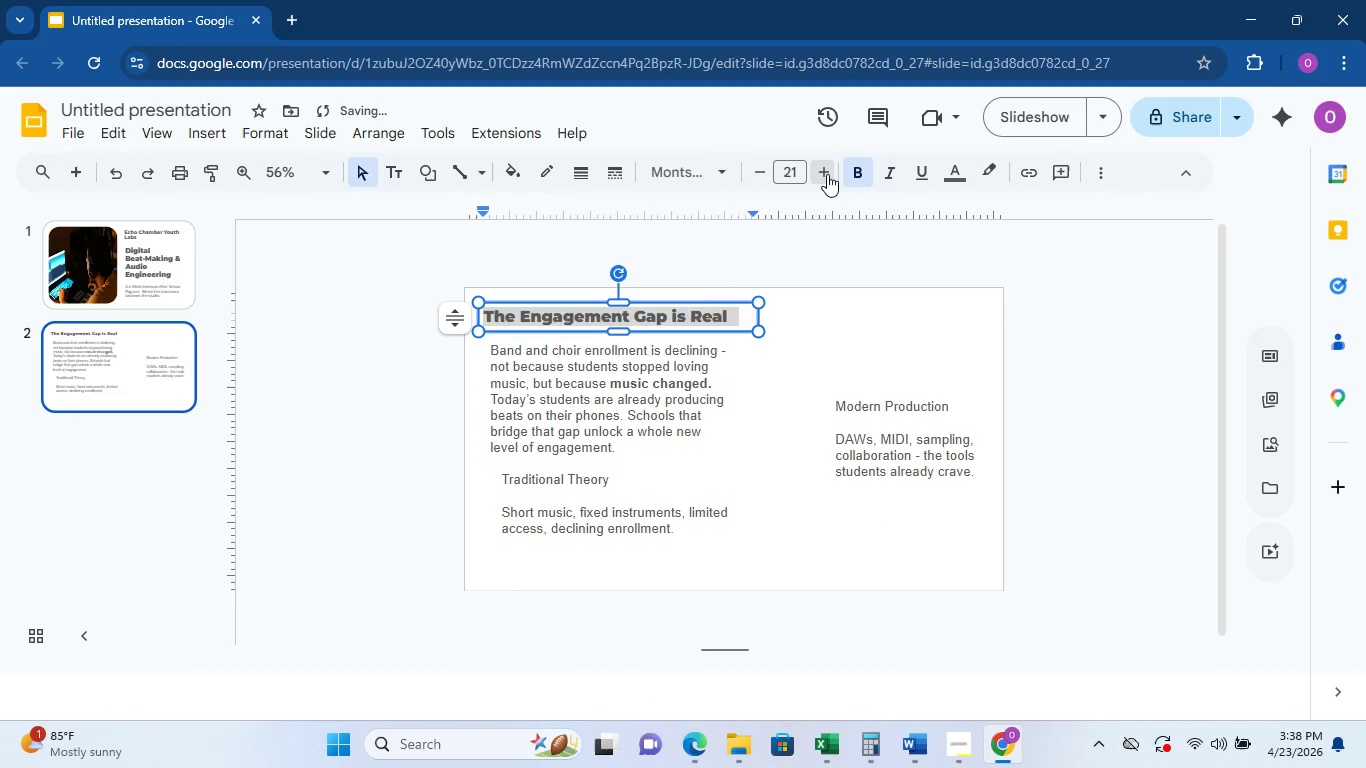 
triple_click([827, 174])
 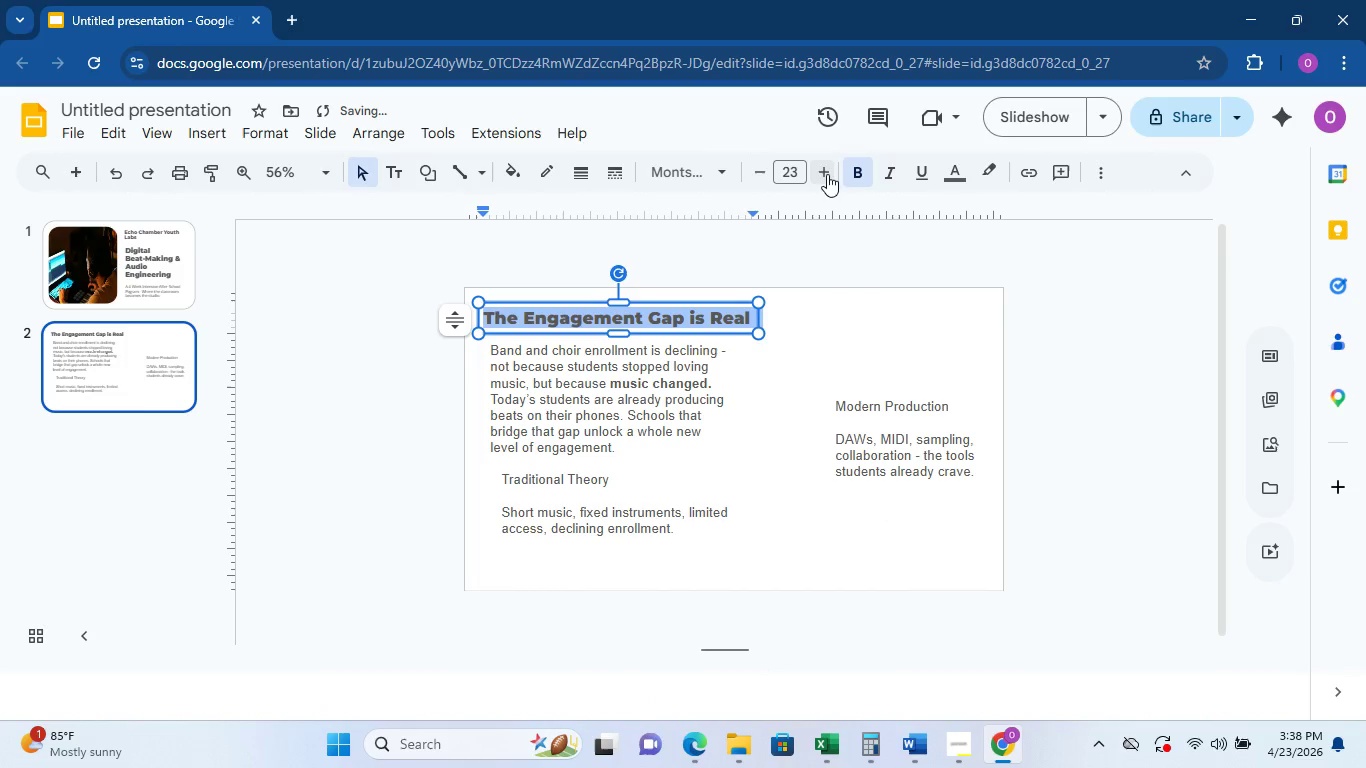 
triple_click([827, 174])
 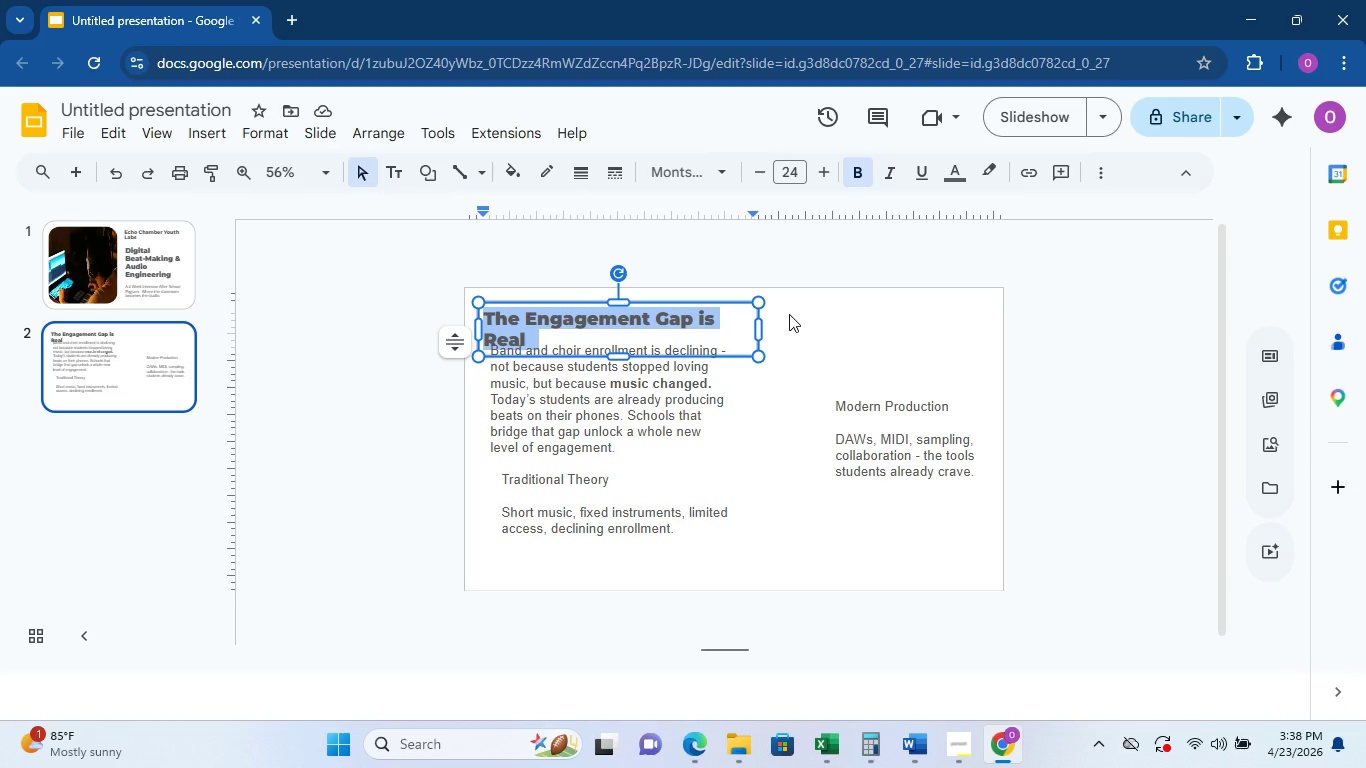 
wait(14.72)
 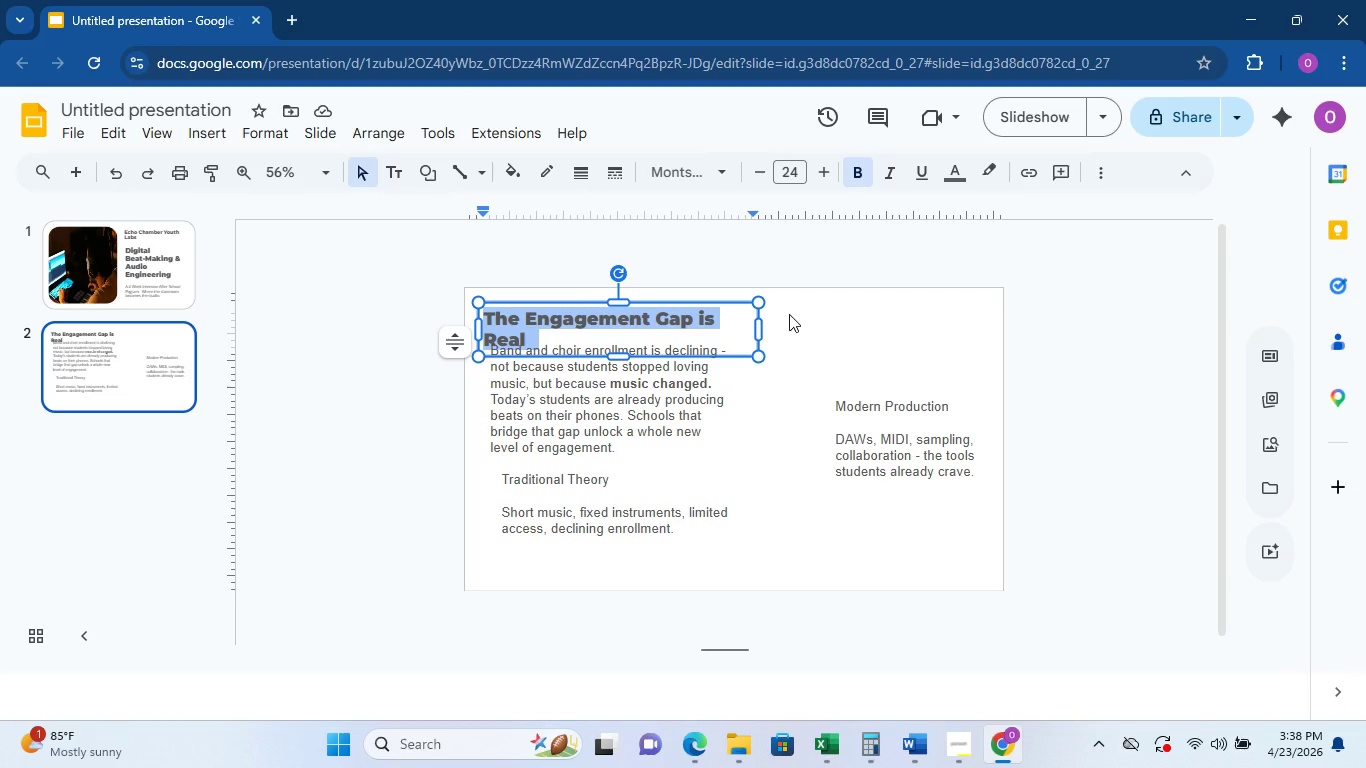 
left_click([663, 421])
 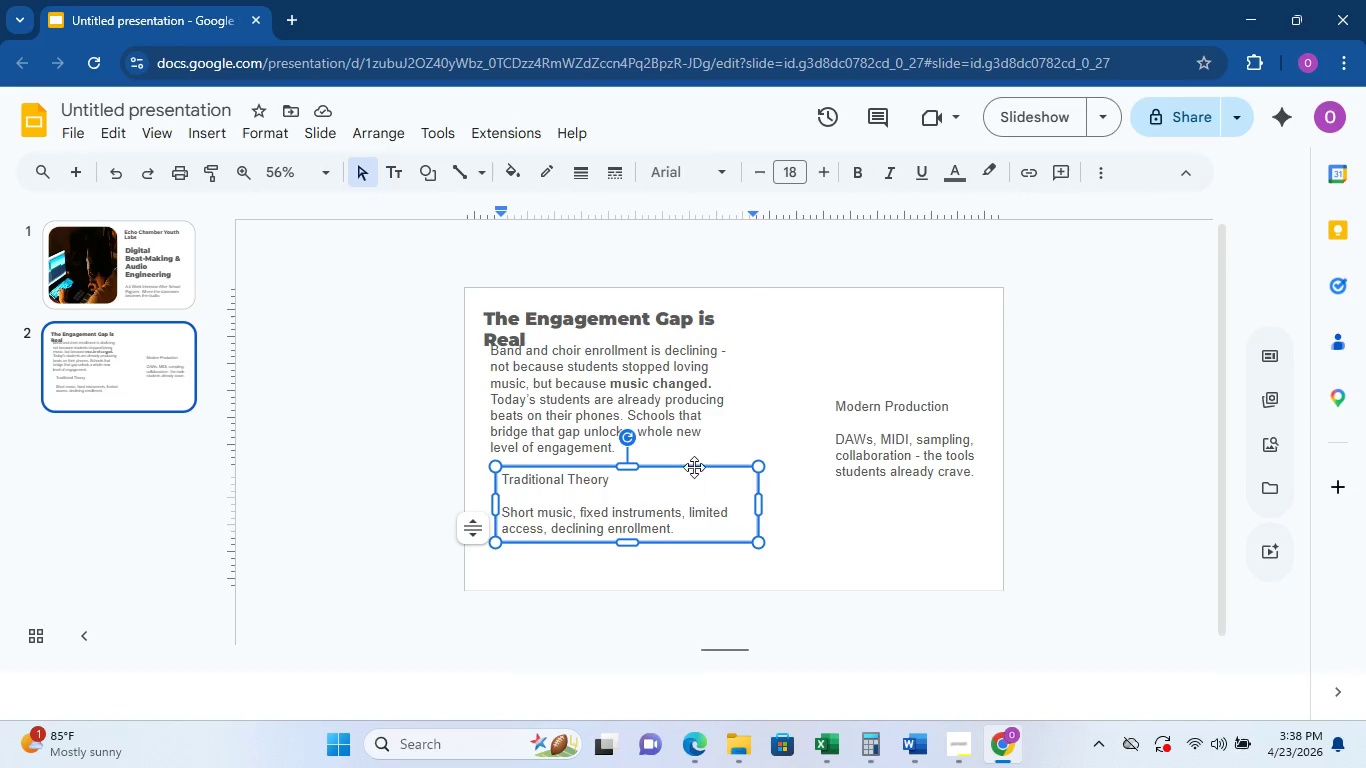 
left_click_drag(start_coordinate=[694, 466], to_coordinate=[691, 494])
 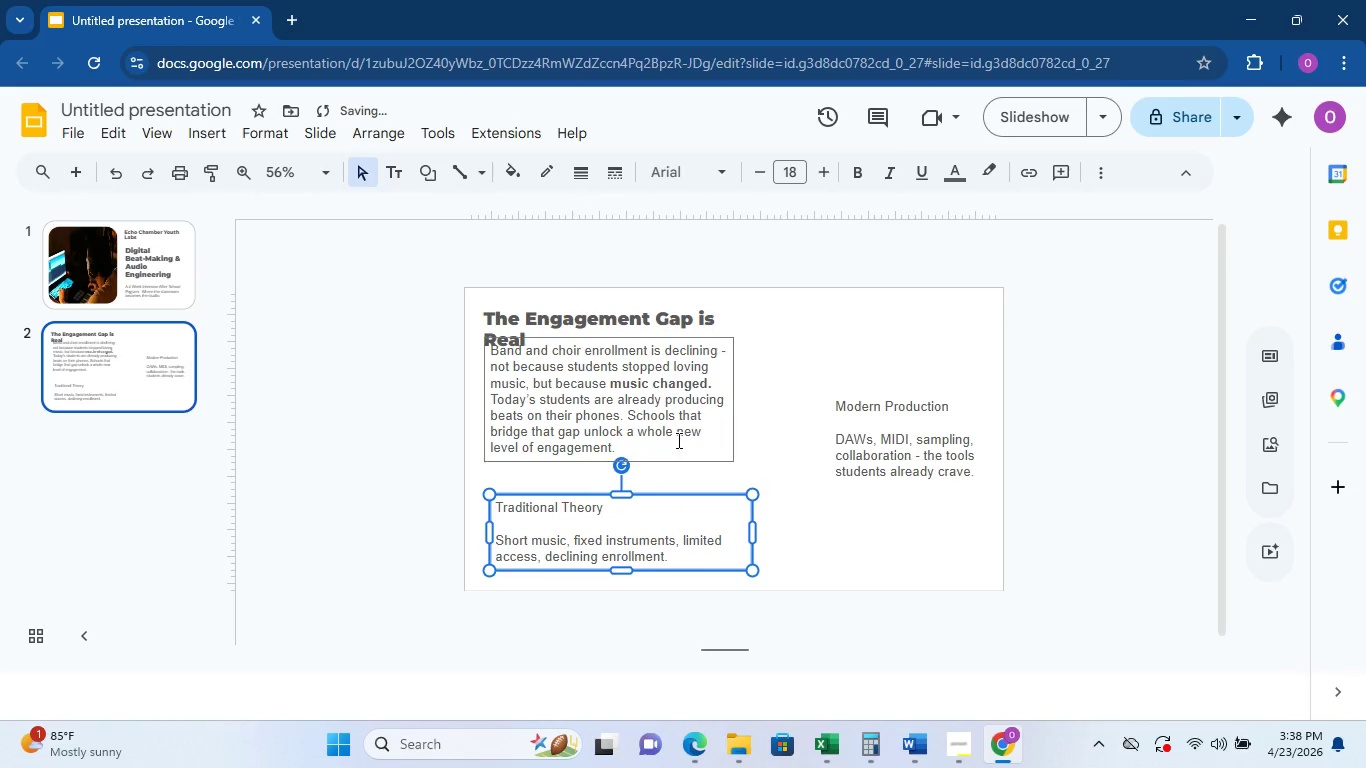 
left_click([676, 430])
 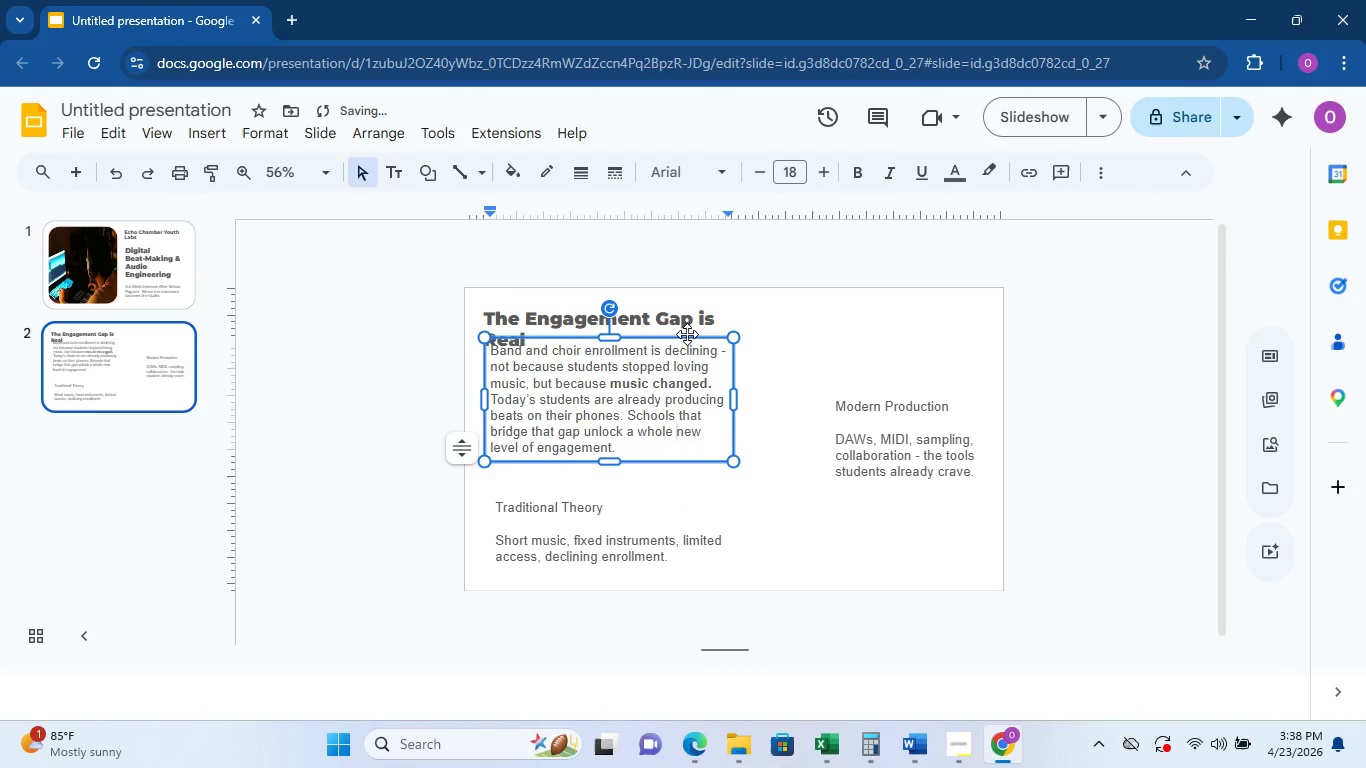 
left_click_drag(start_coordinate=[687, 334], to_coordinate=[689, 358])
 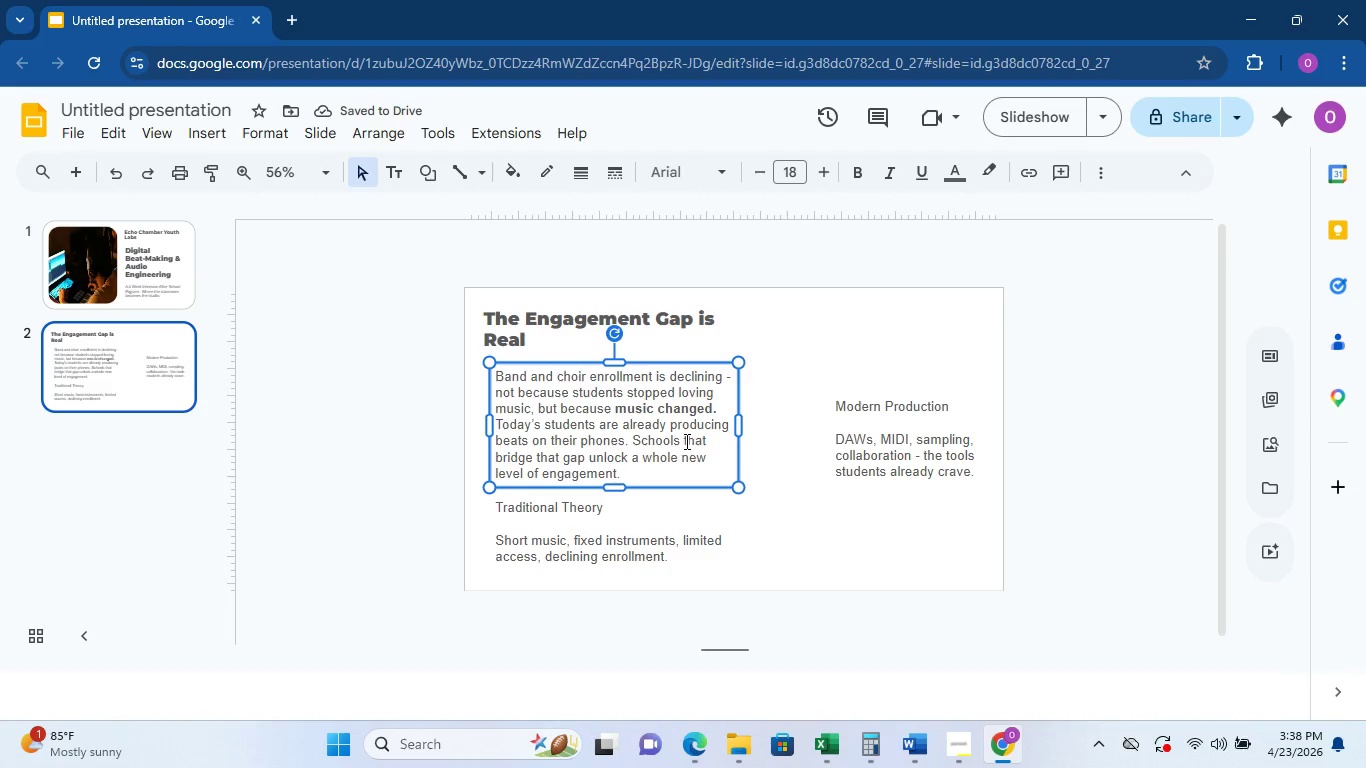 
double_click([696, 432])
 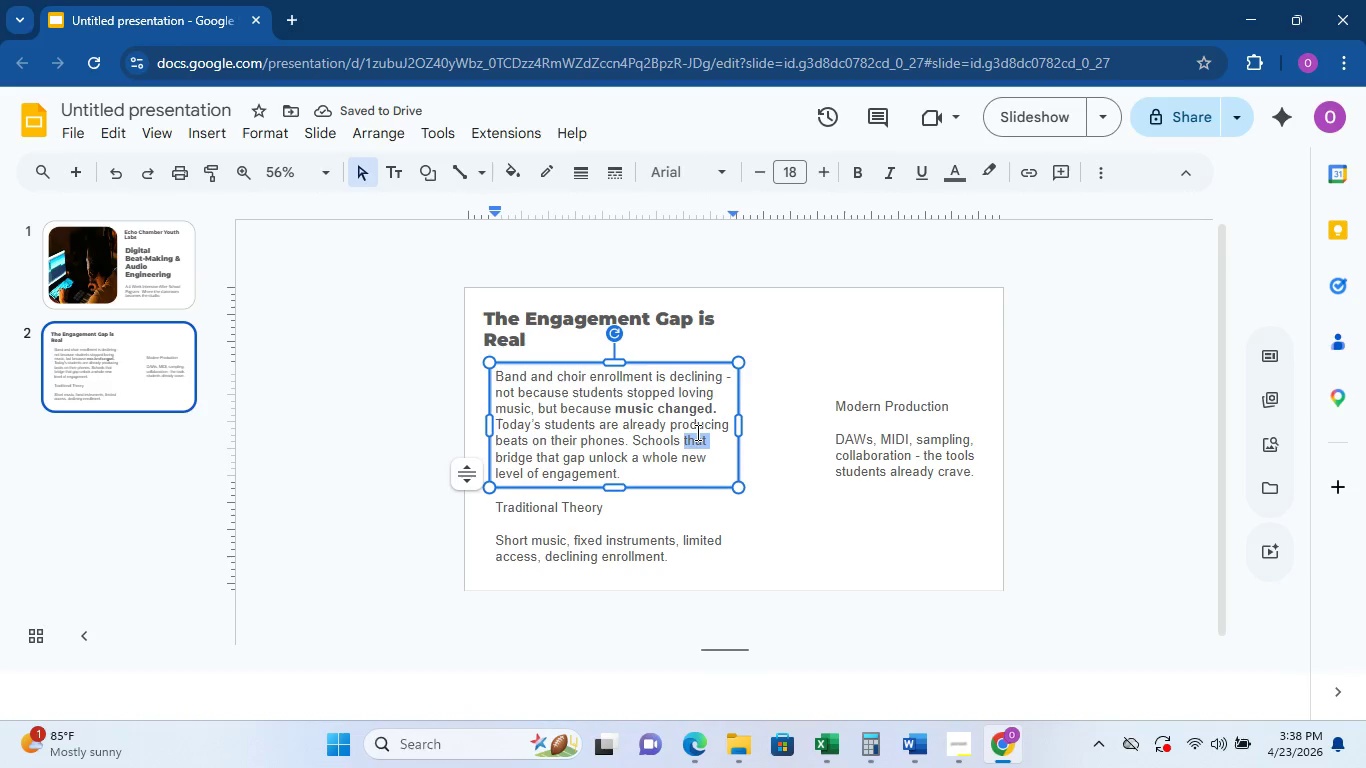 
triple_click([696, 432])
 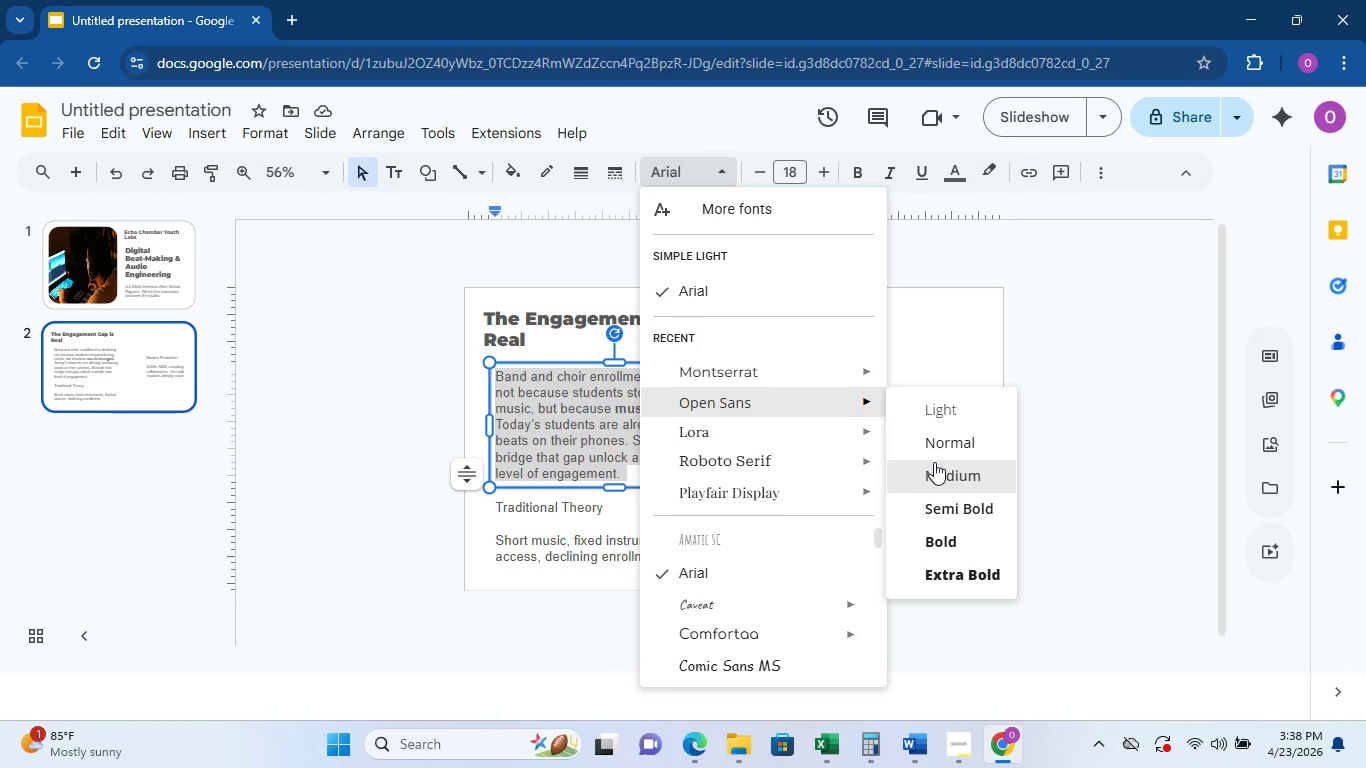 
wait(5.52)
 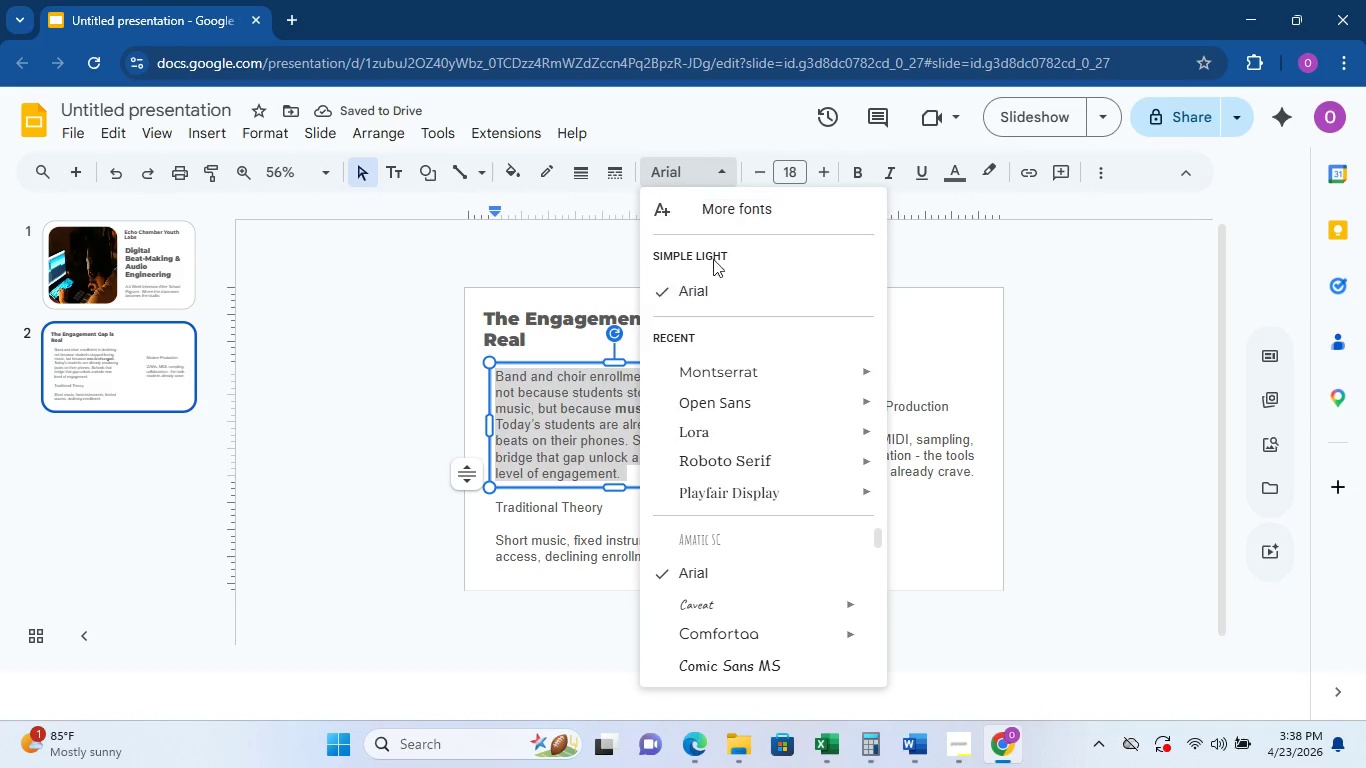 
left_click([945, 466])
 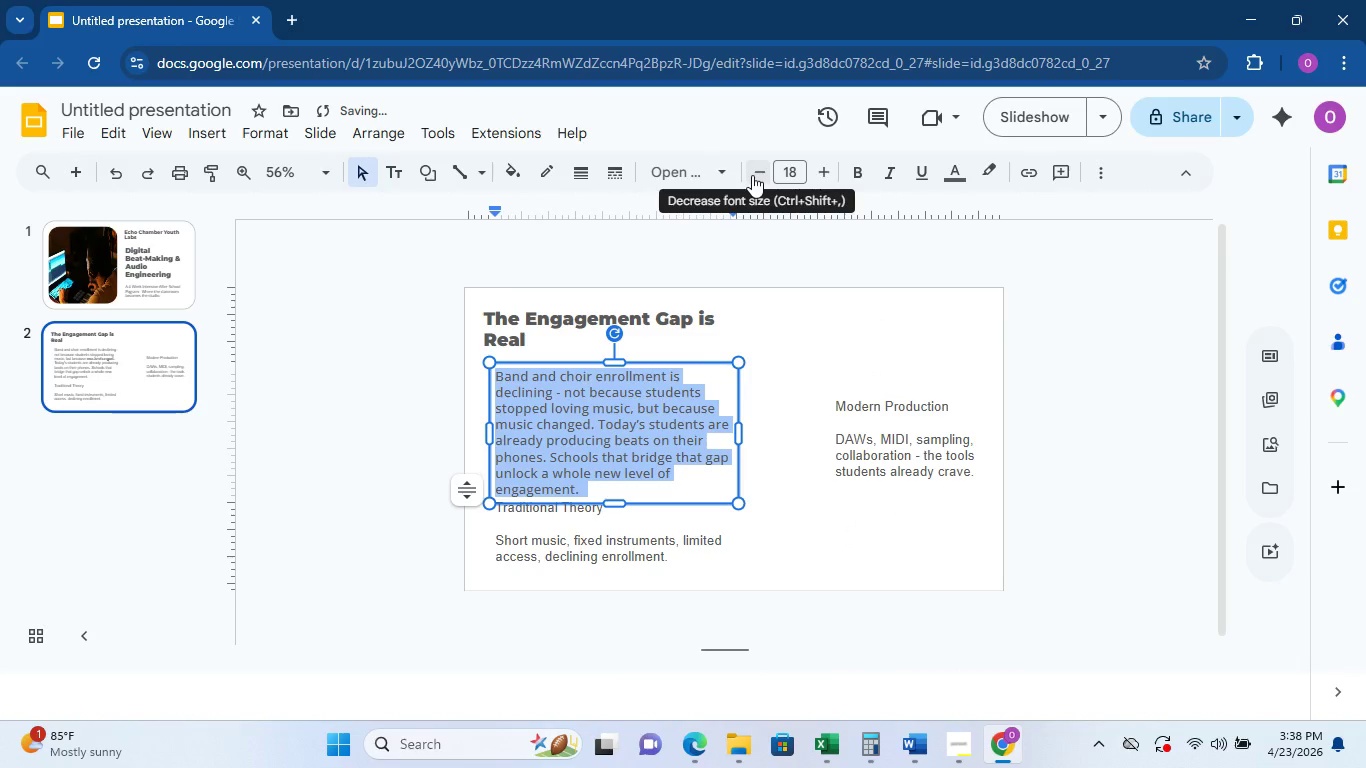 
double_click([752, 175])
 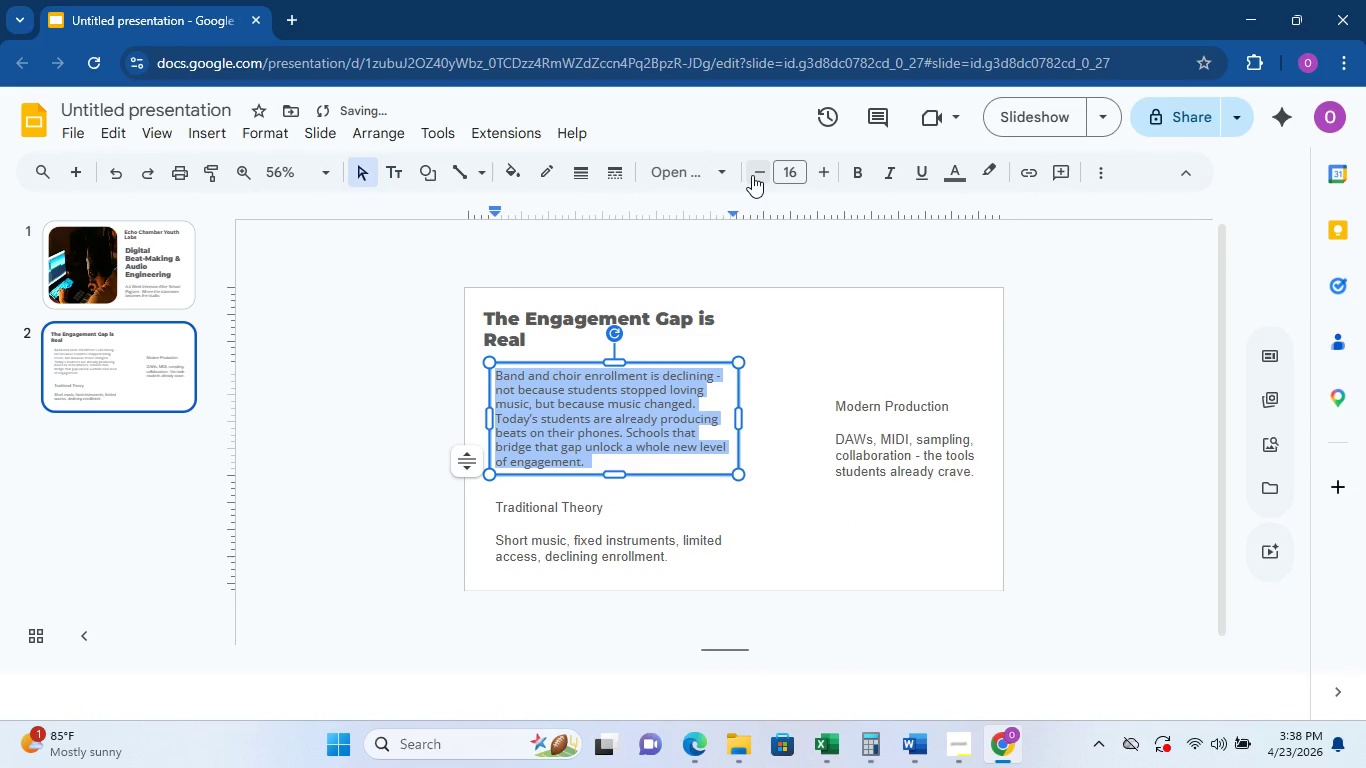 
triple_click([752, 175])
 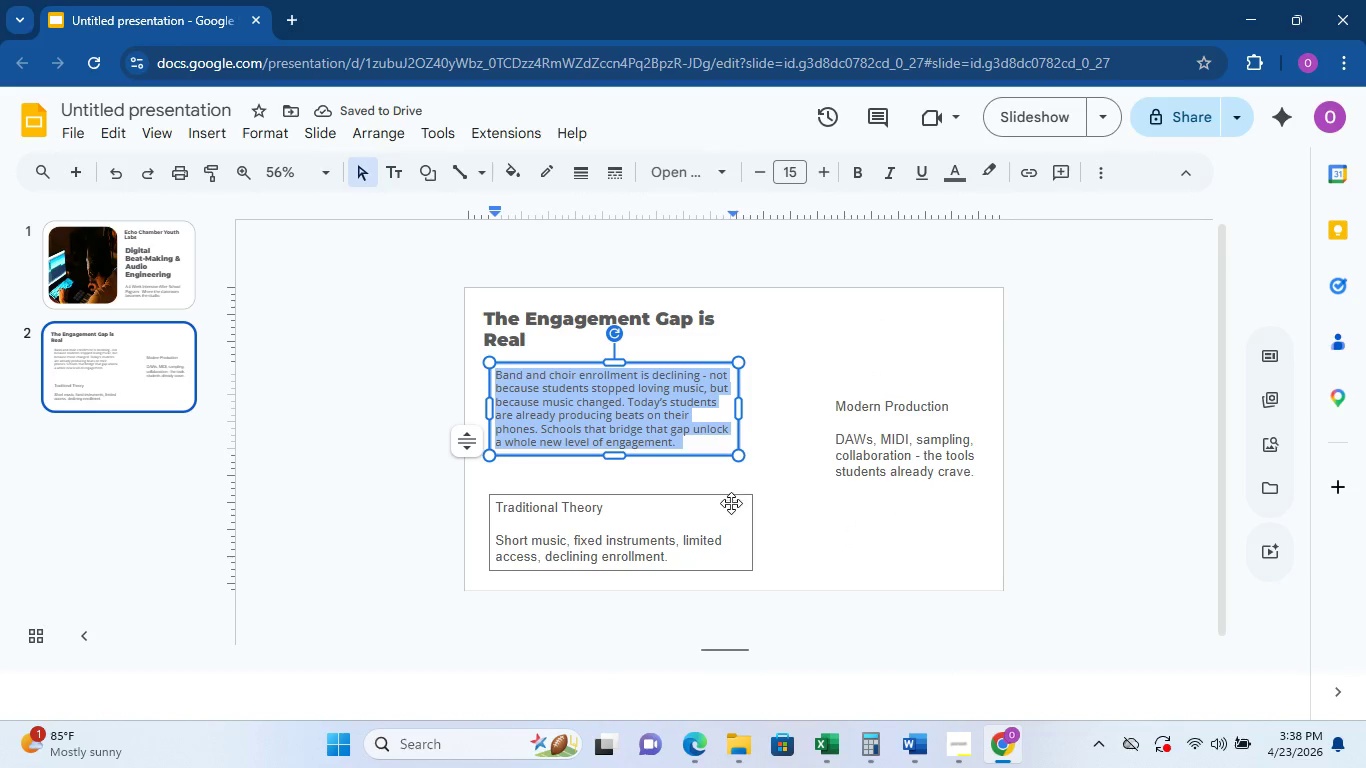 
left_click([702, 503])
 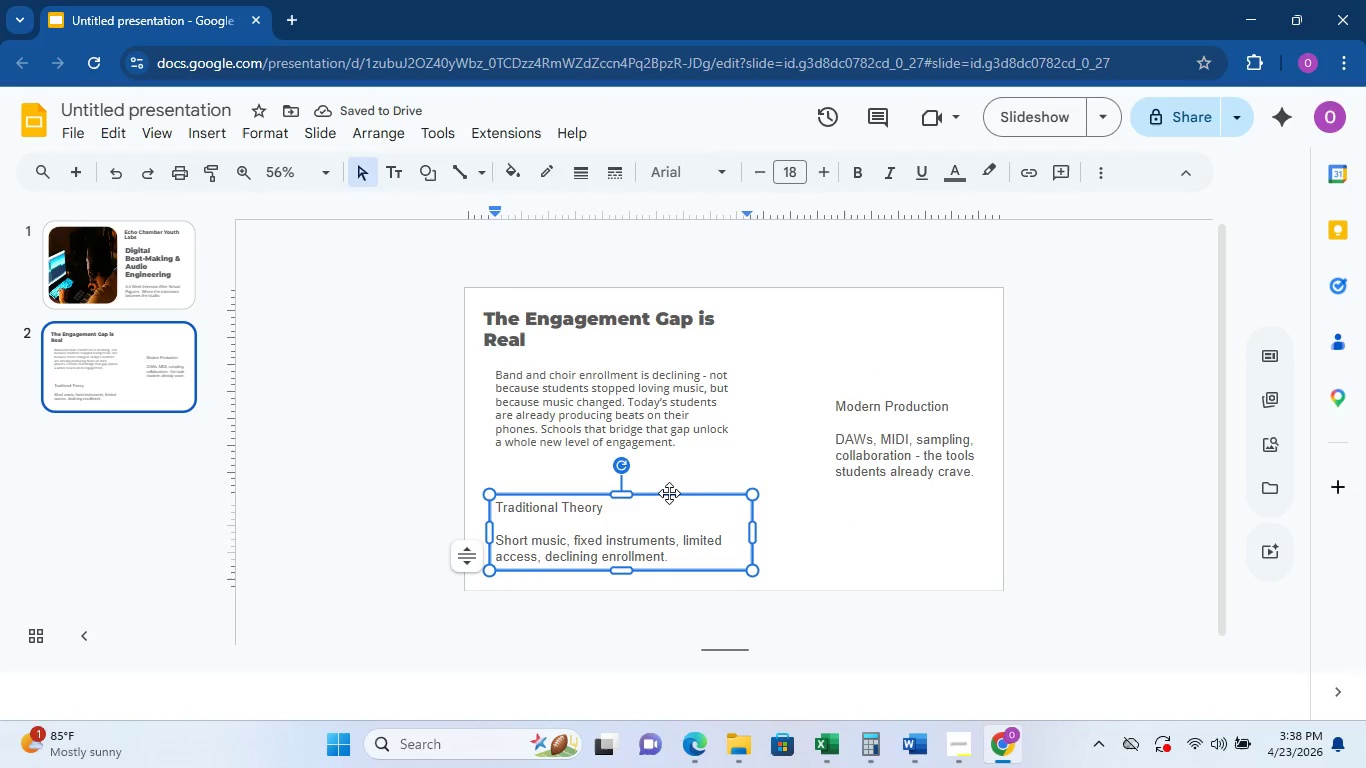 
left_click_drag(start_coordinate=[669, 493], to_coordinate=[669, 461])
 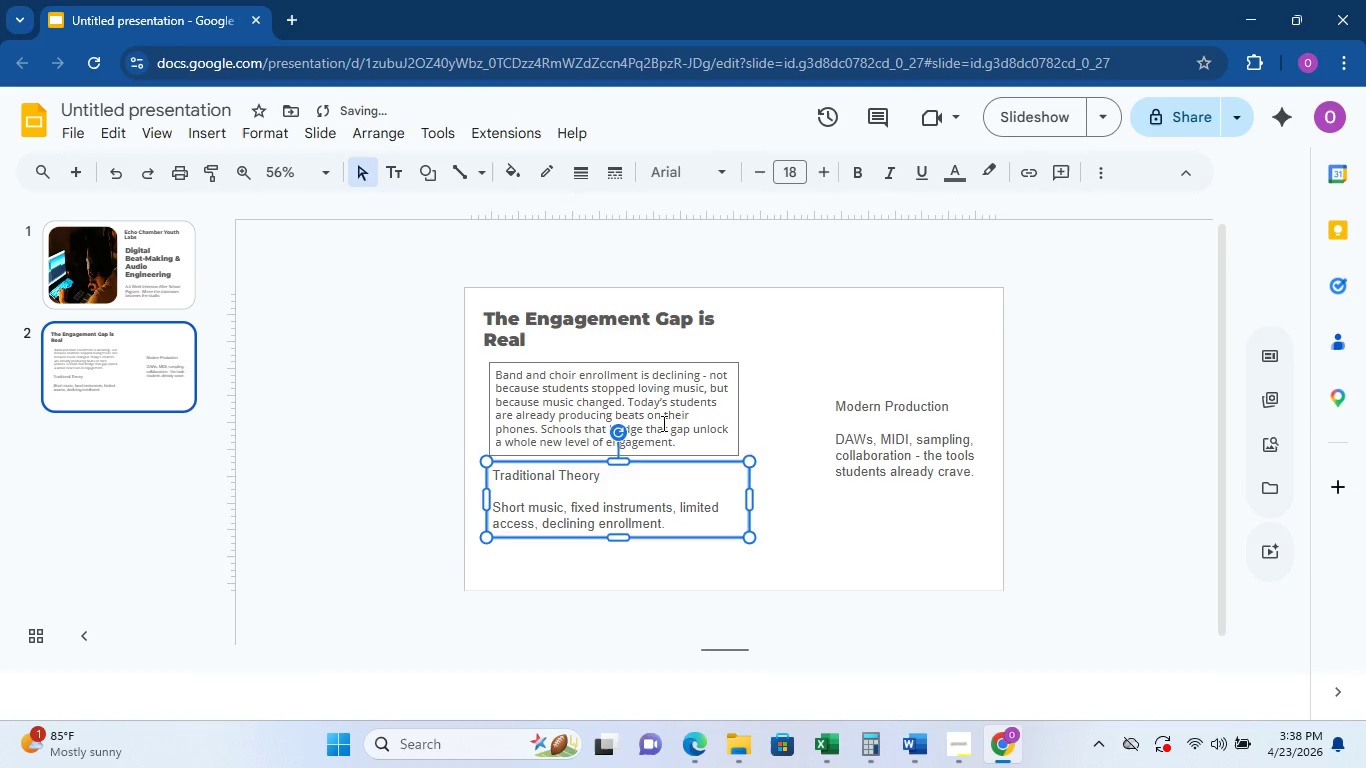 
double_click([661, 419])
 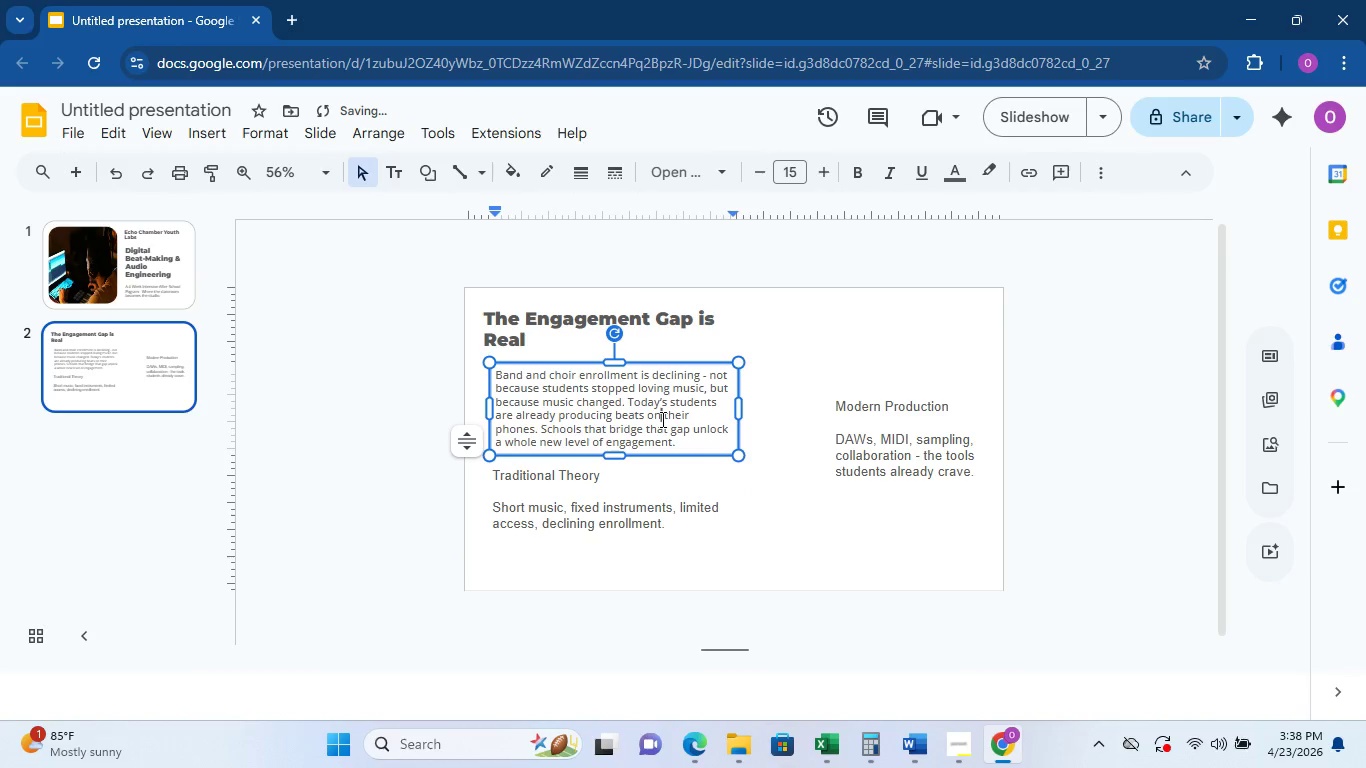 
triple_click([661, 419])
 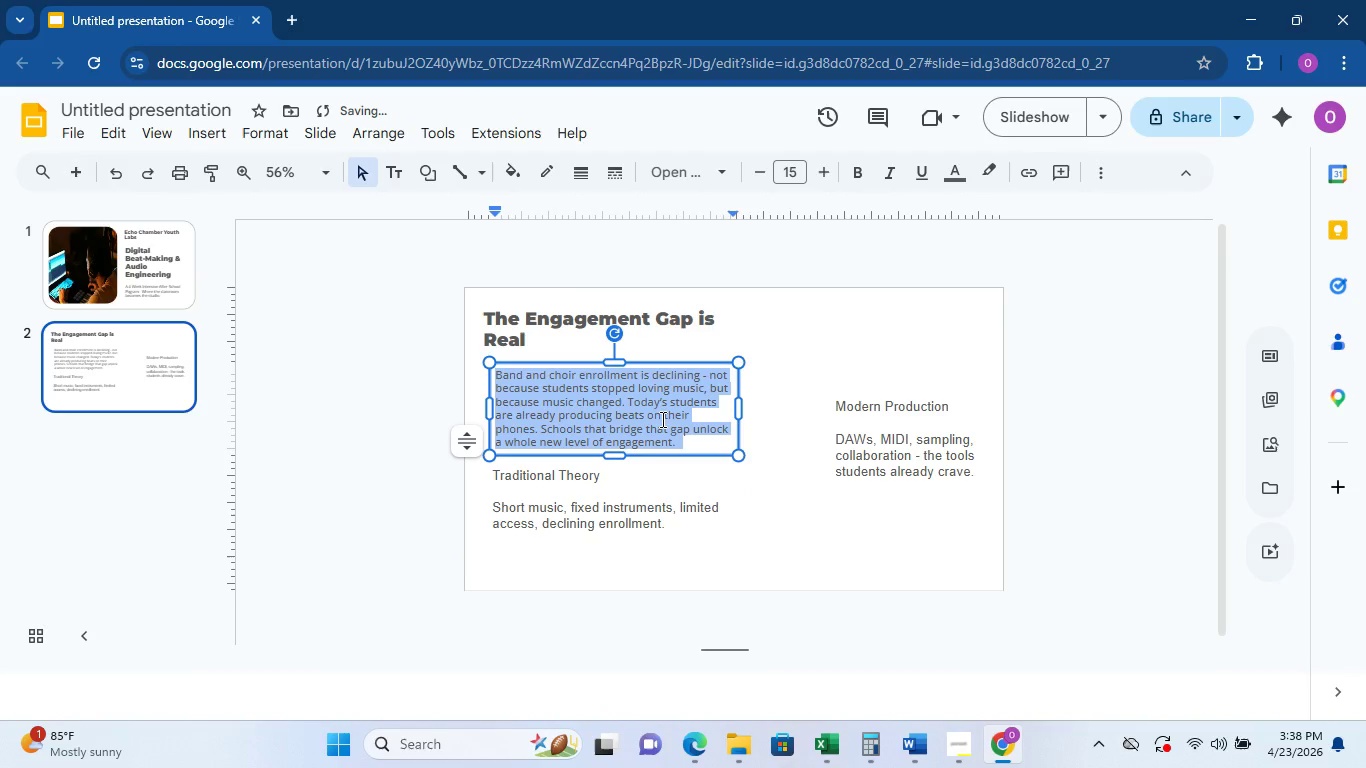 
triple_click([661, 419])
 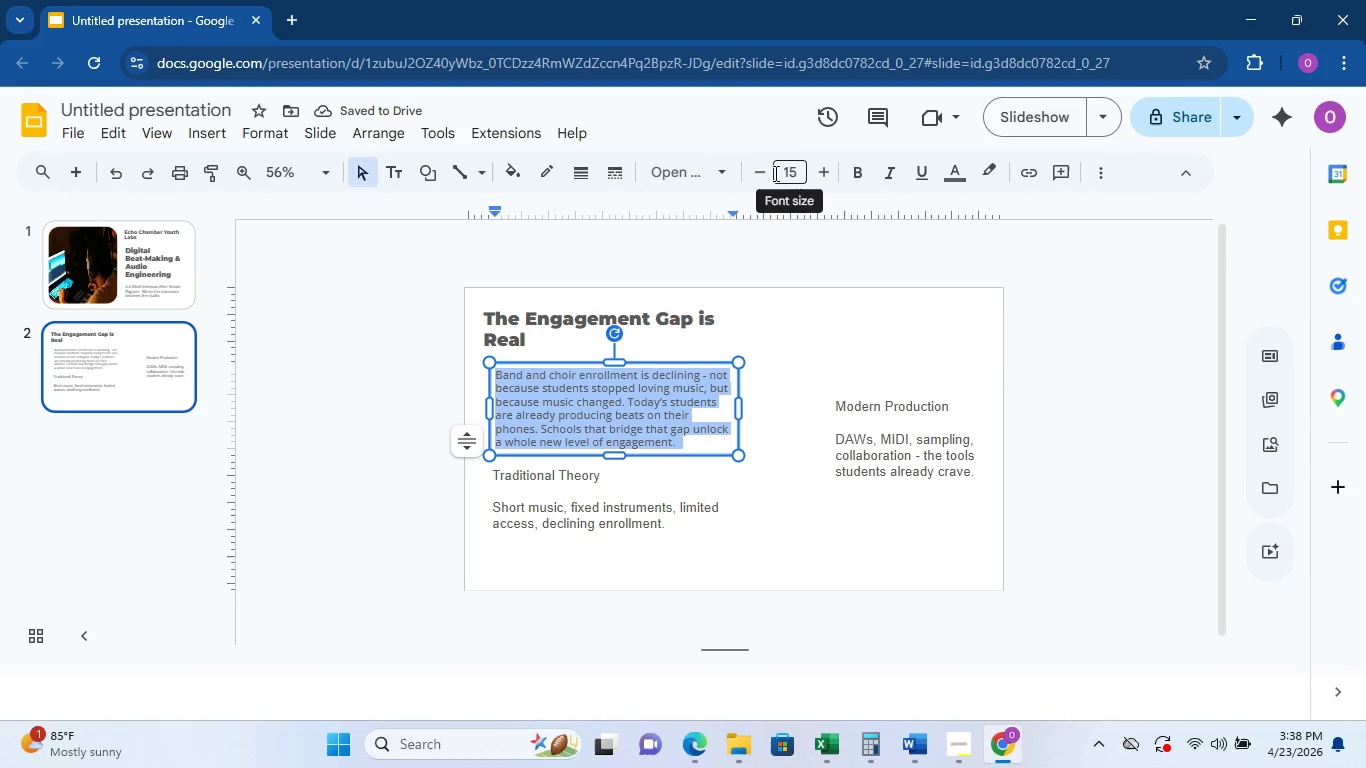 
left_click([766, 171])
 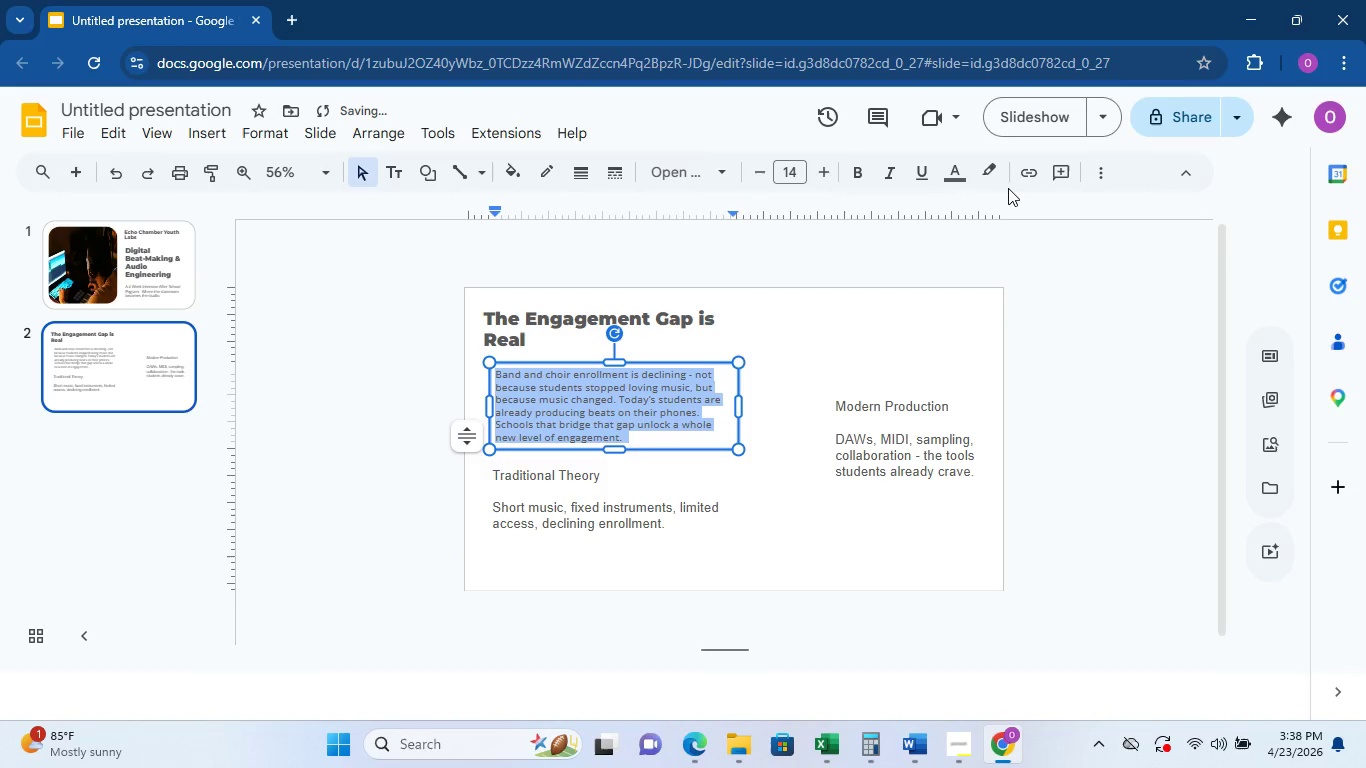 
left_click([1099, 171])
 